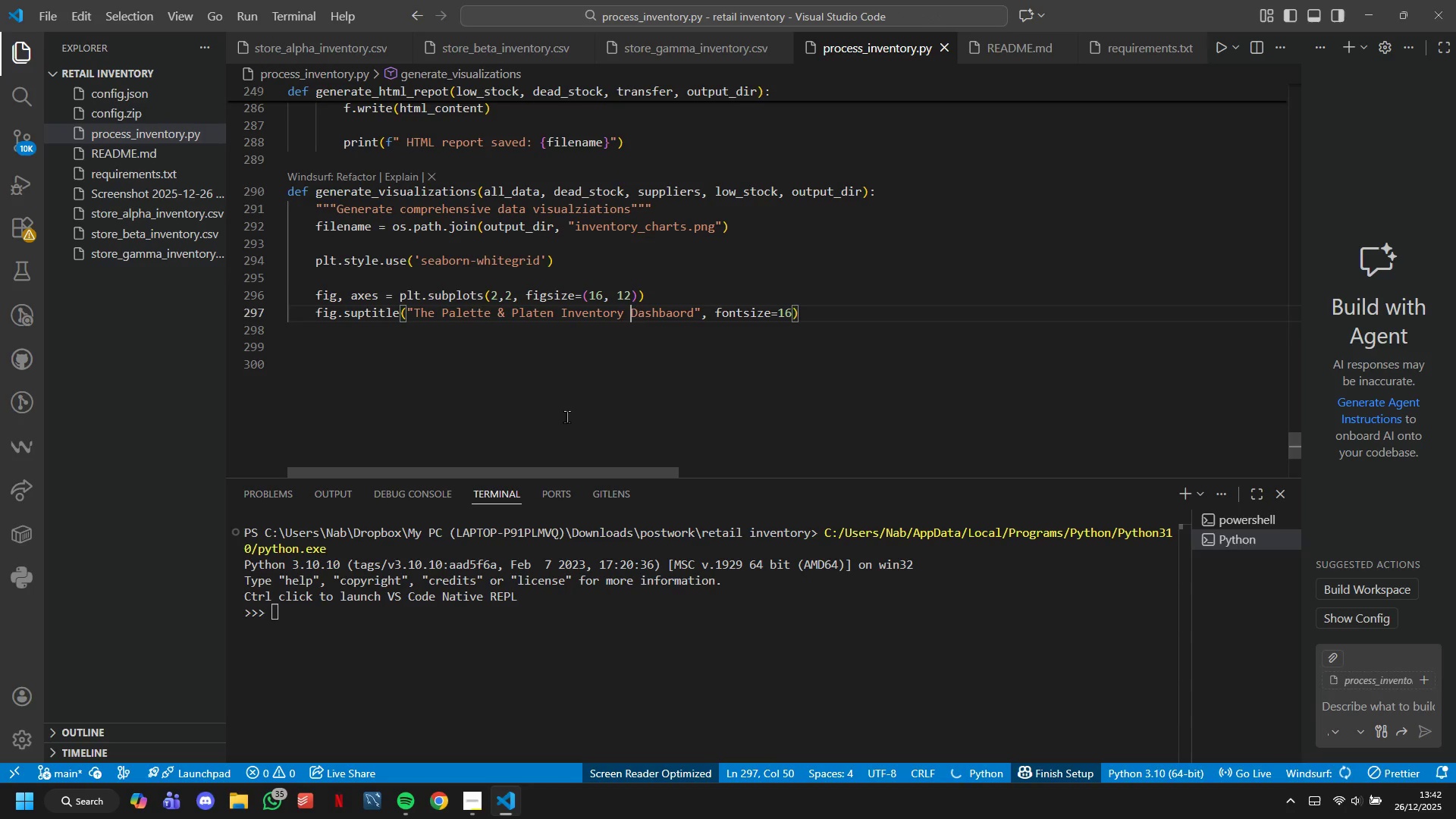 
key(ArrowDown)
 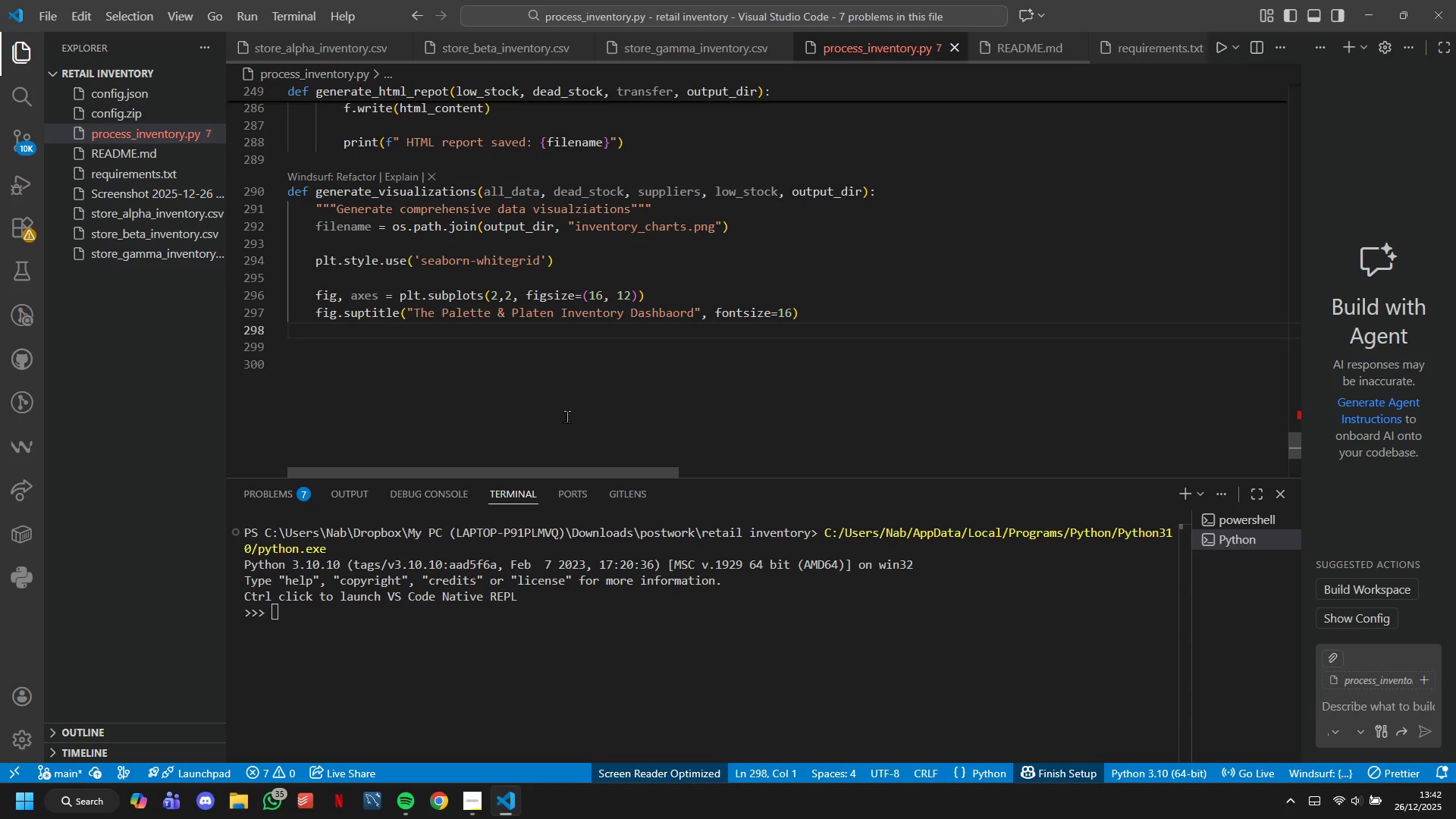 
key(Backspace)
 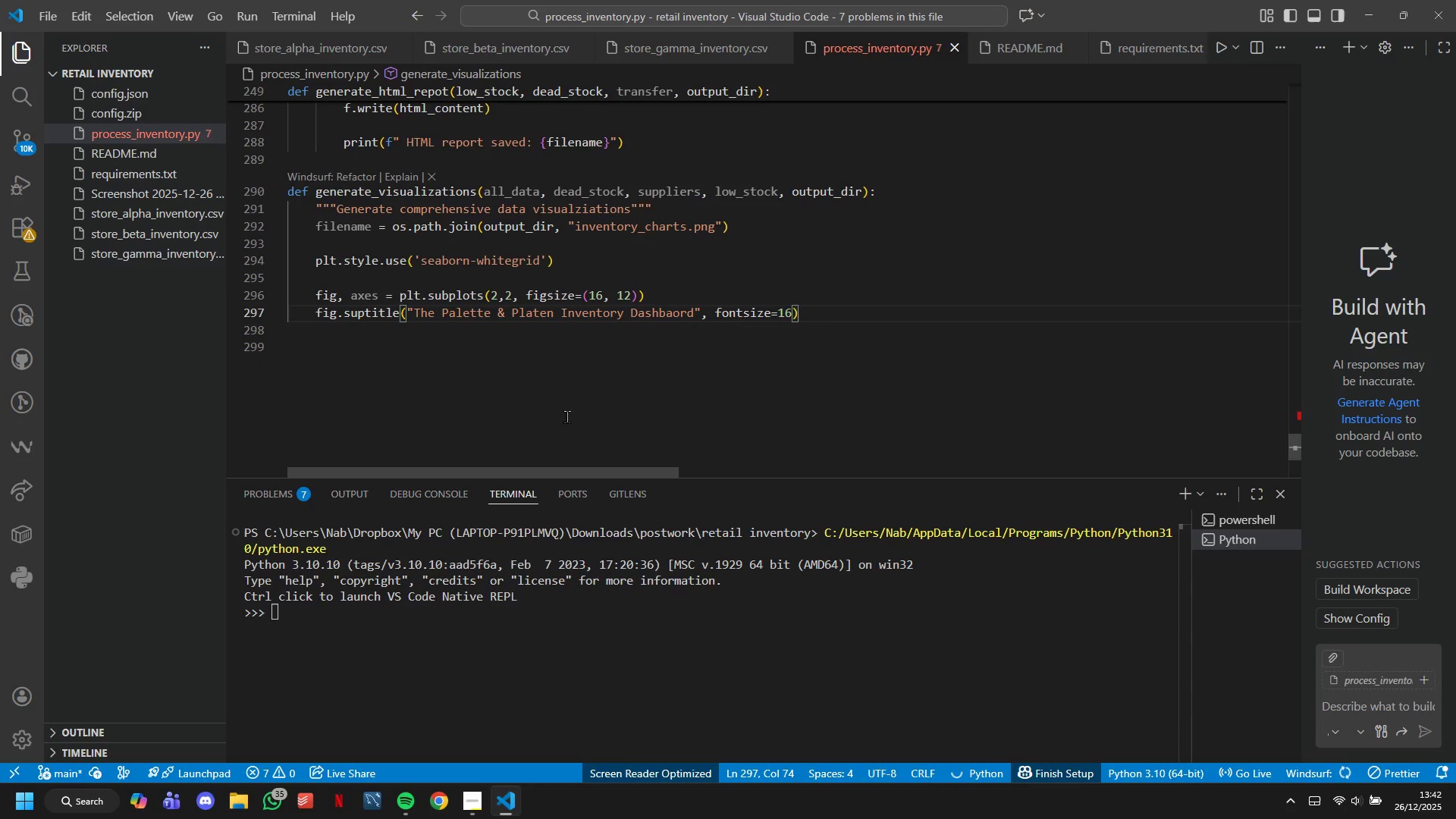 
key(Enter)
 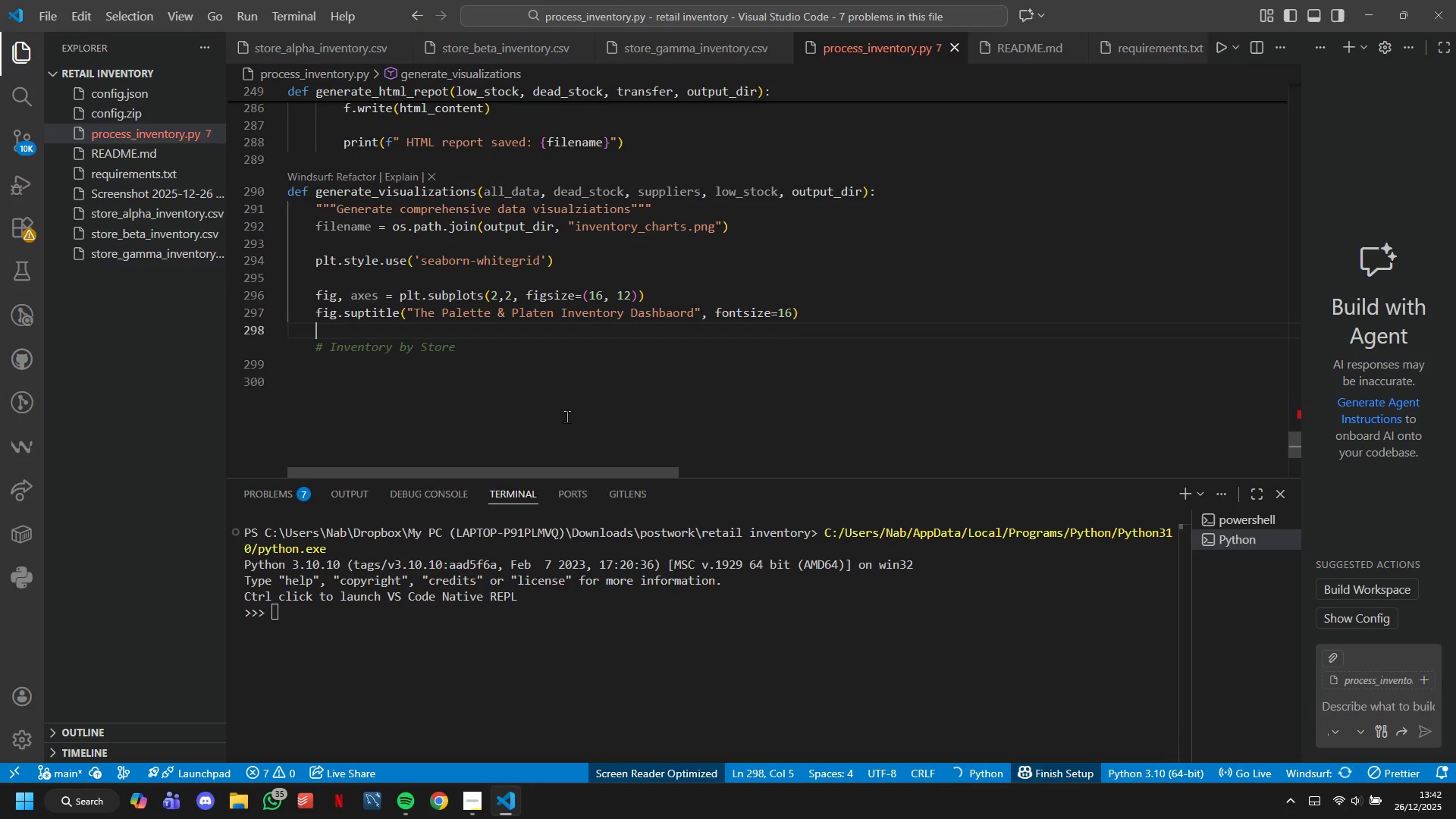 
key(Enter)
 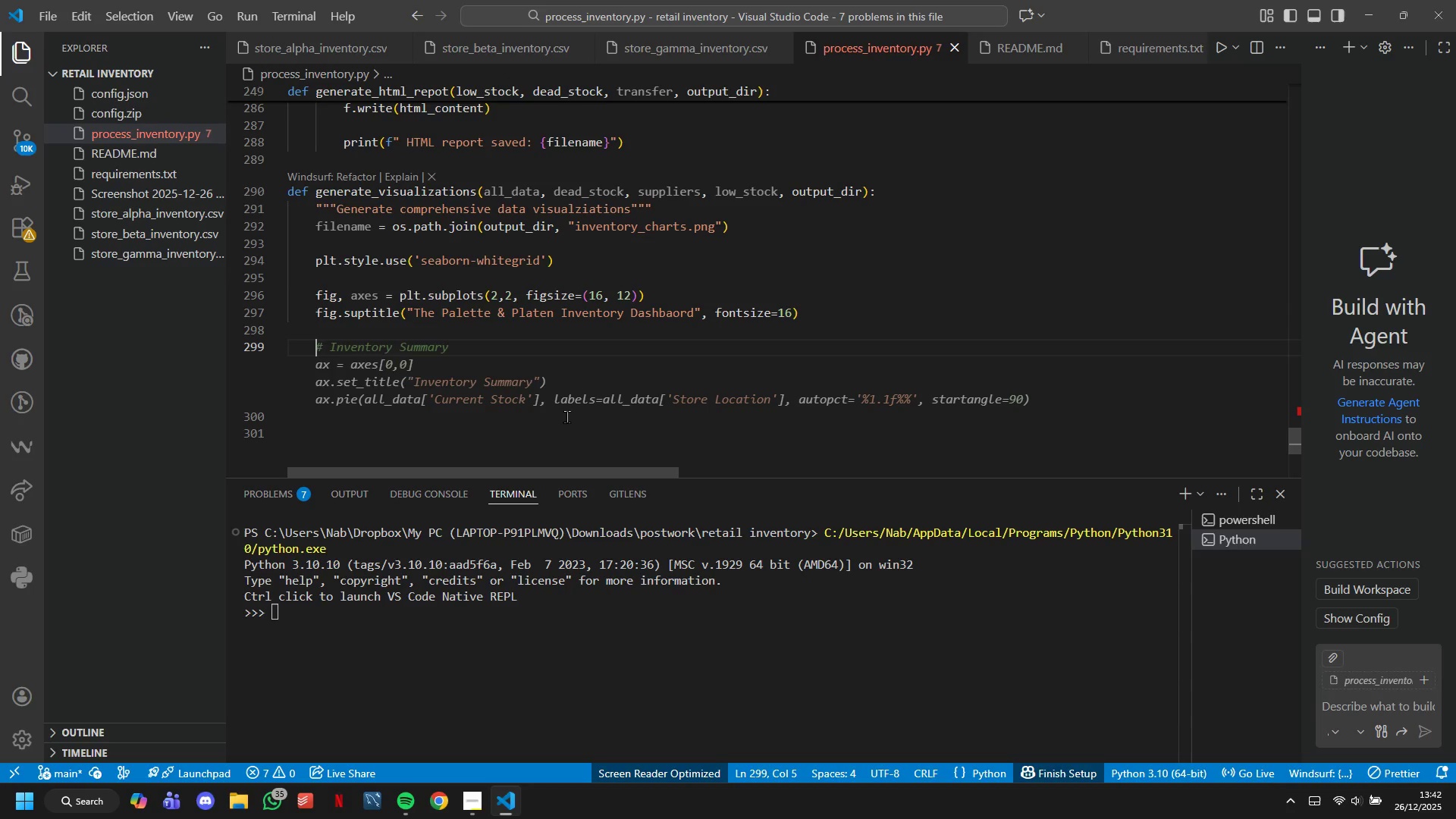 
type(3 Chrt 1: Inventory Value by Store)
 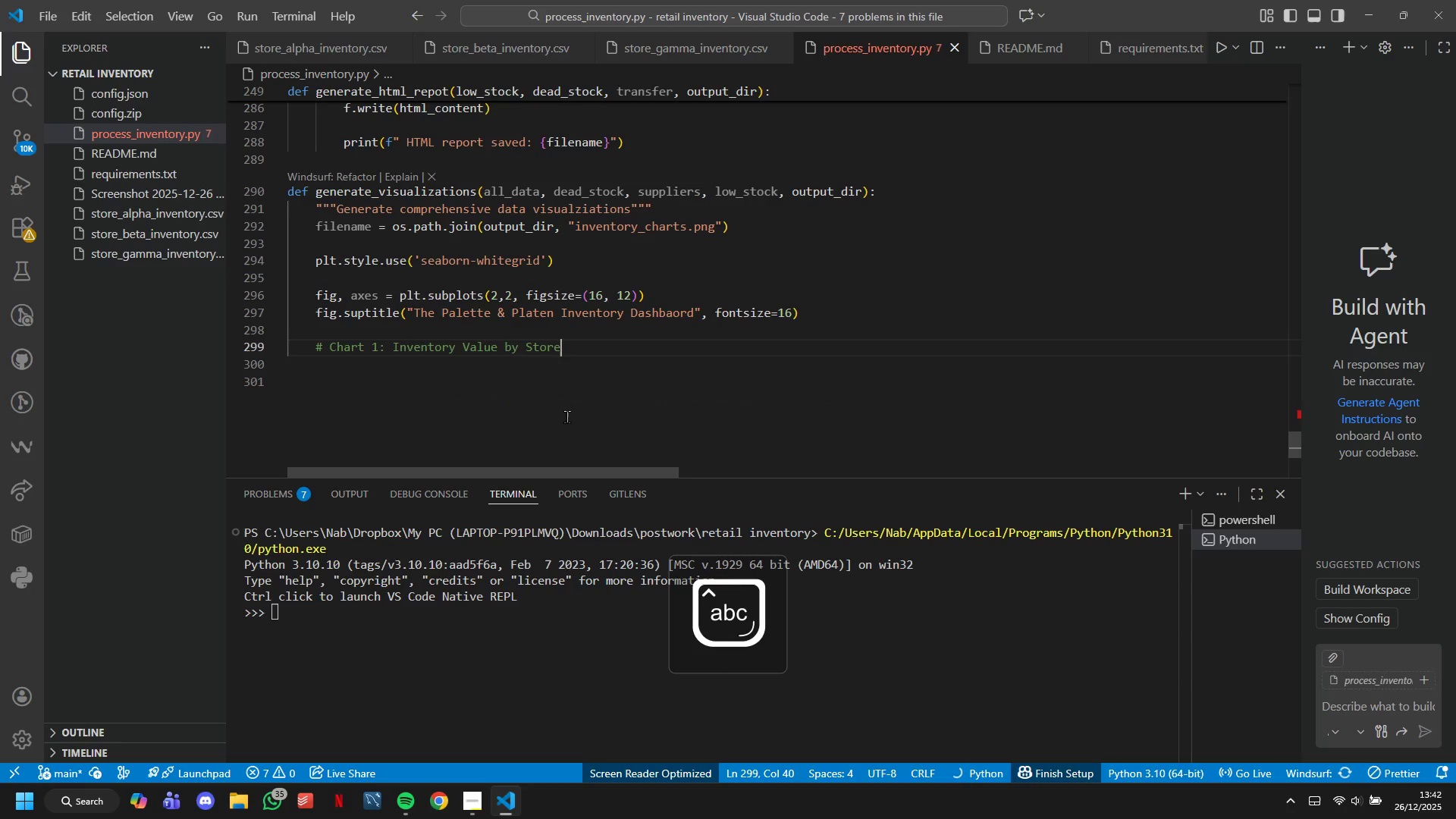 
key(Enter)
 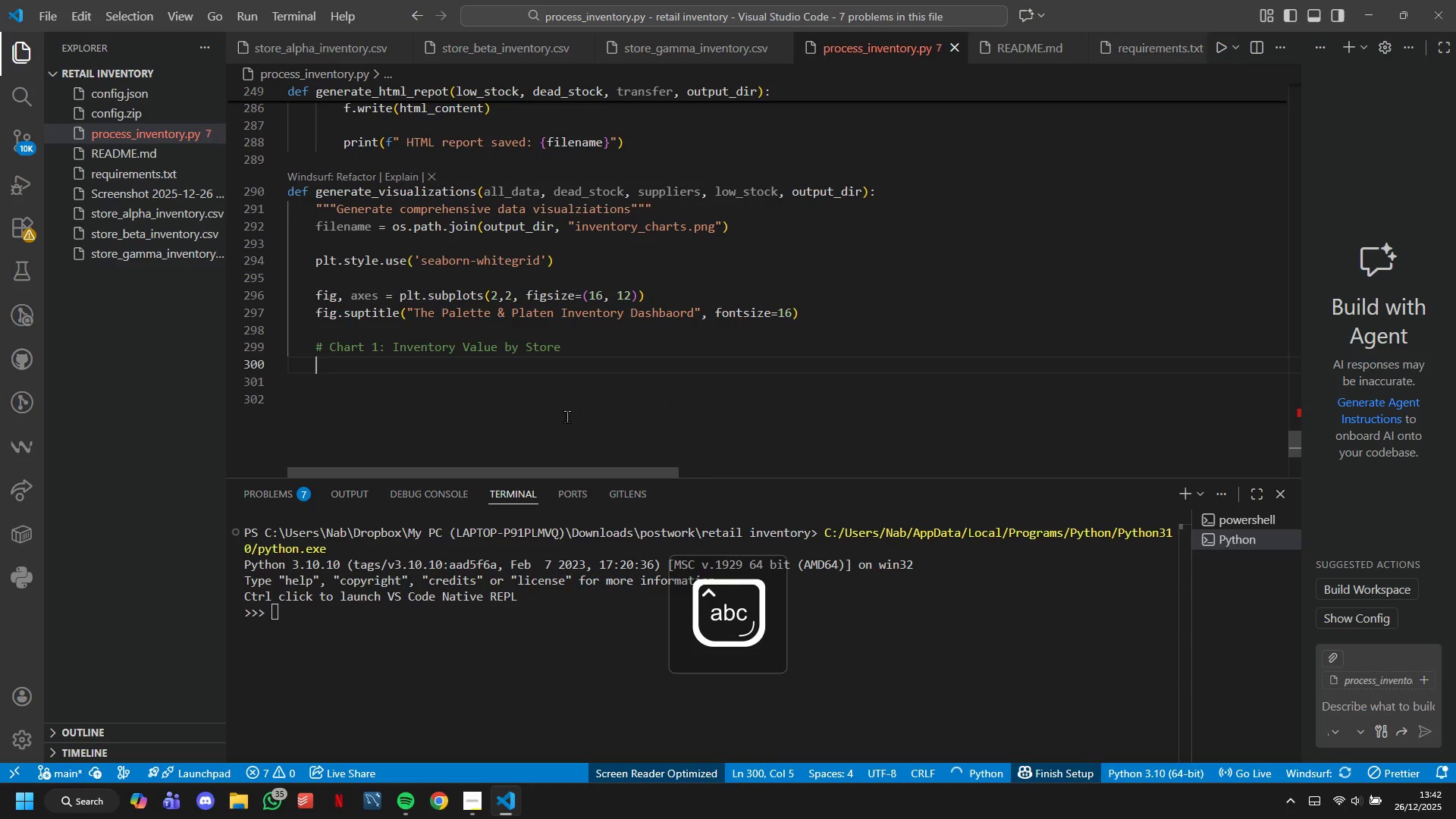 
type(store-VAlues = all_Data.groupby("Store Locaion)
 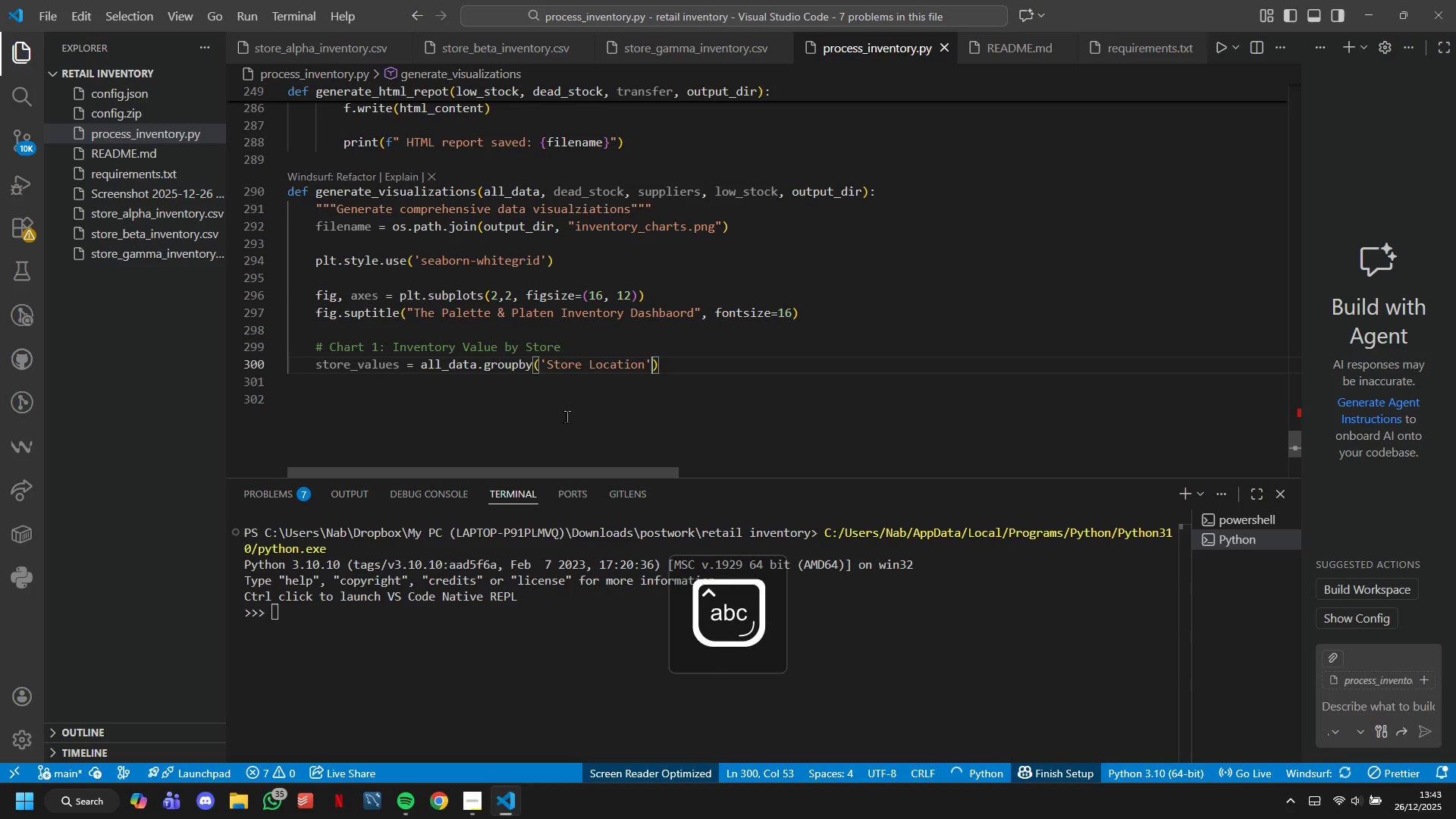 
 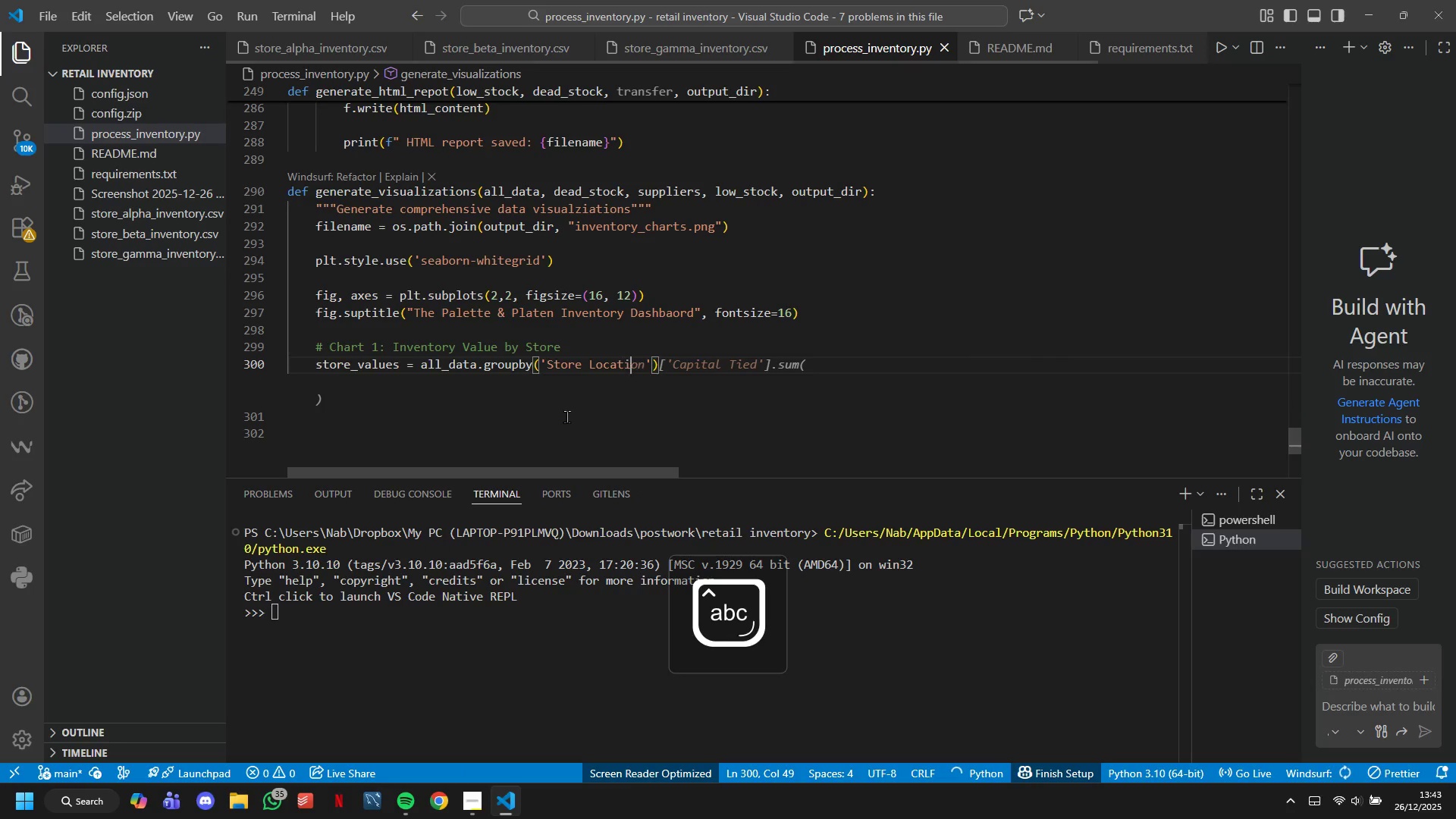 
key(ArrowRight)
 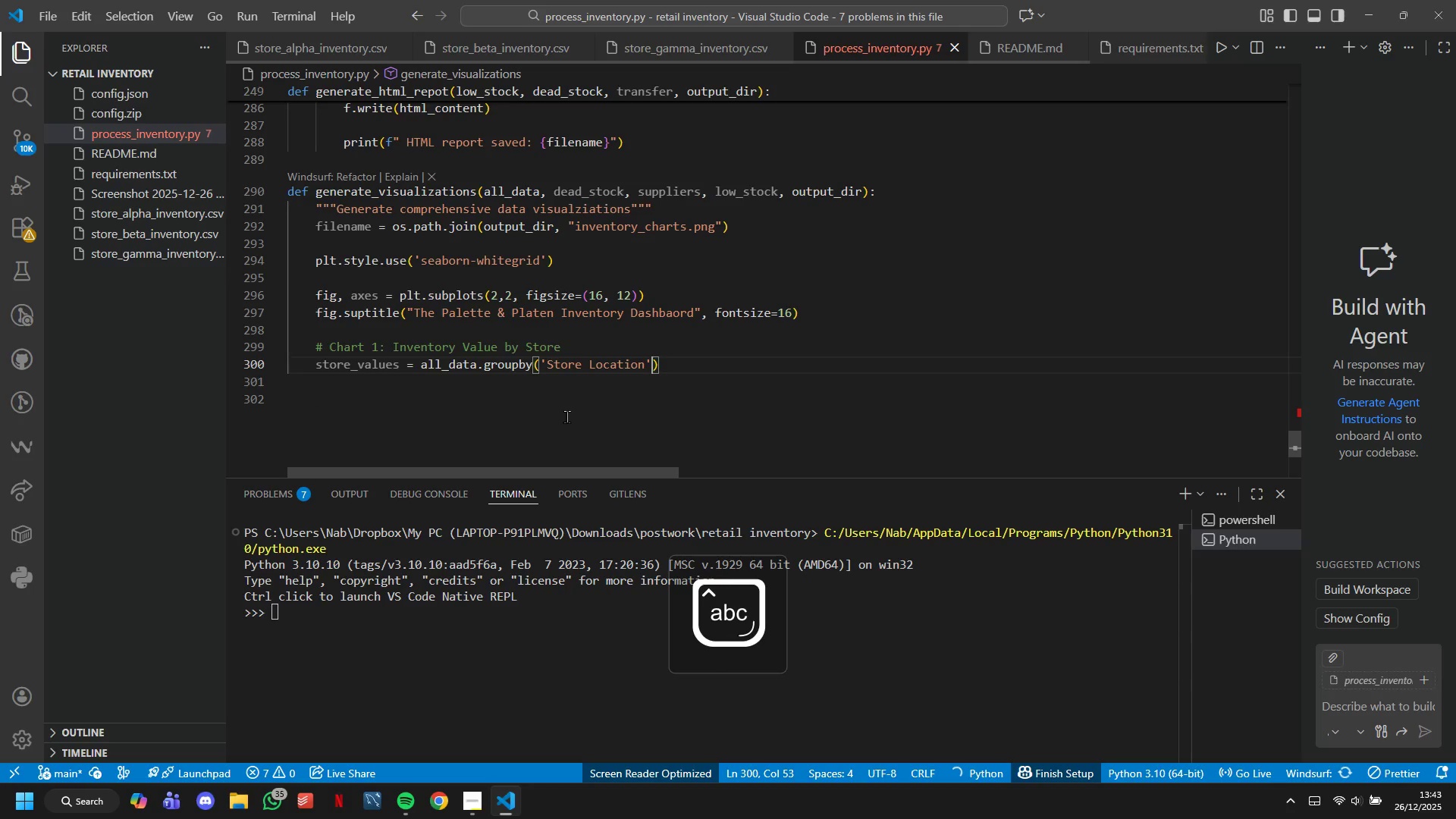 
key(ArrowRight)
 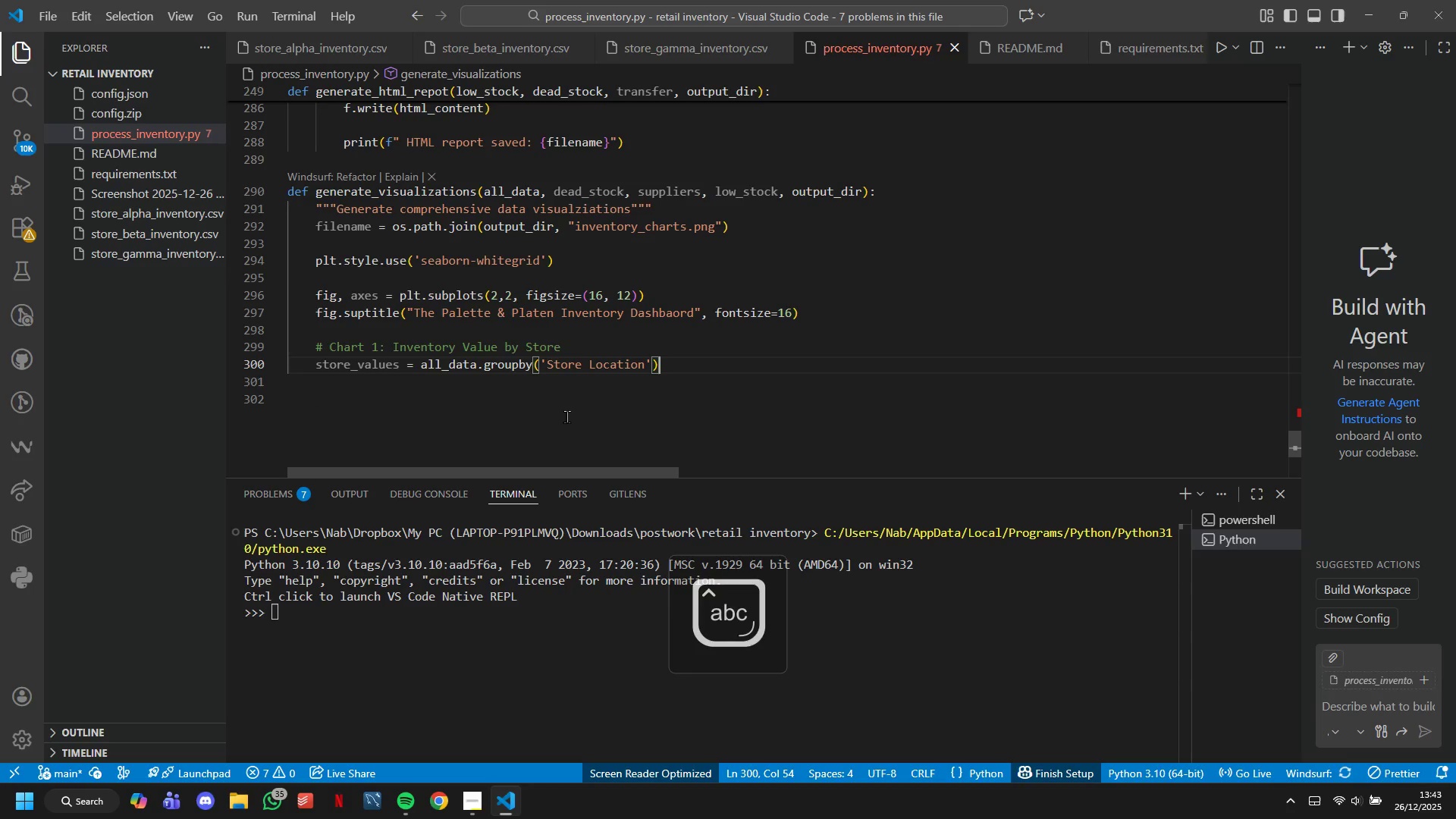 
type(.apply()
 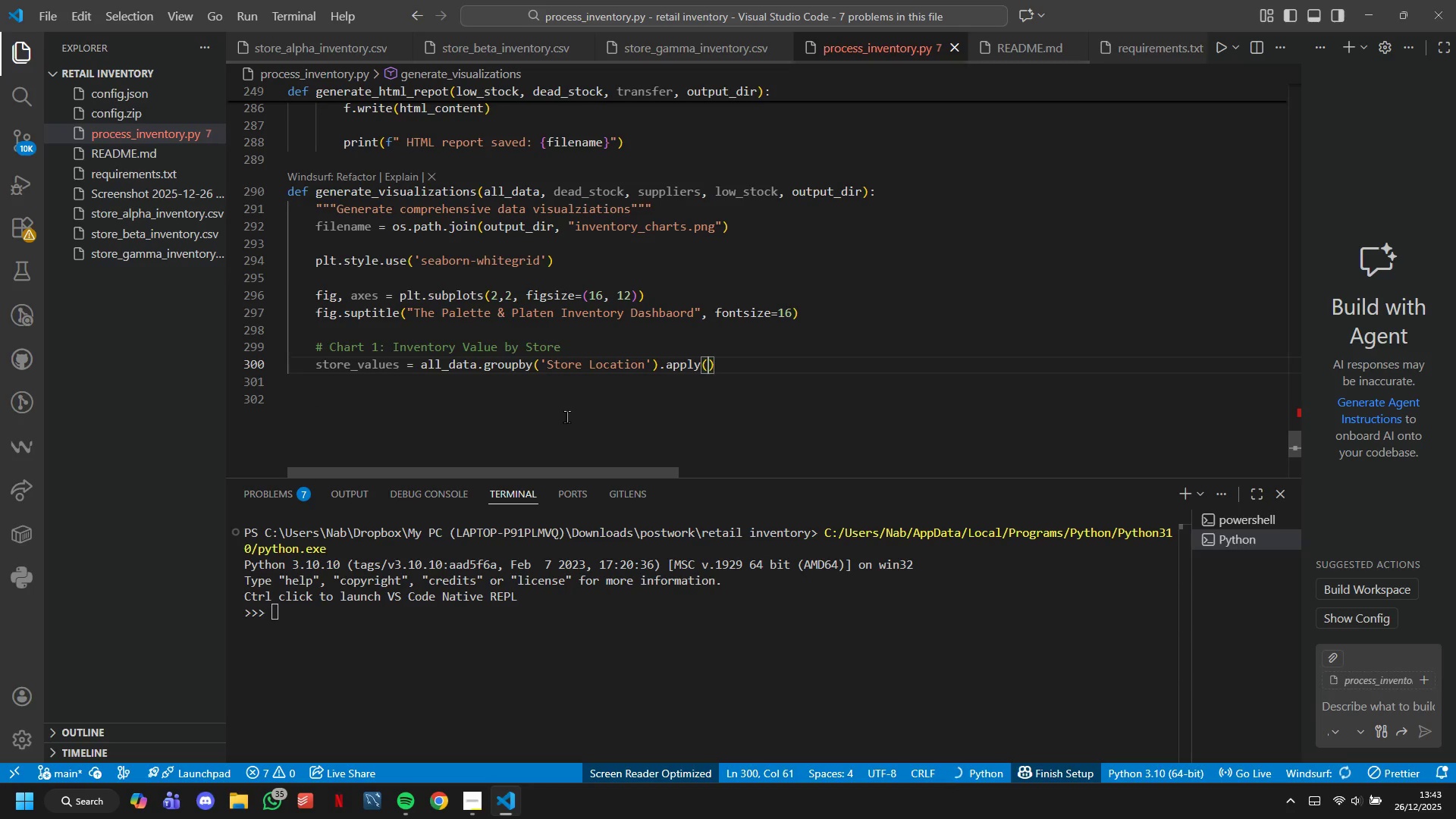 
key(Enter)
 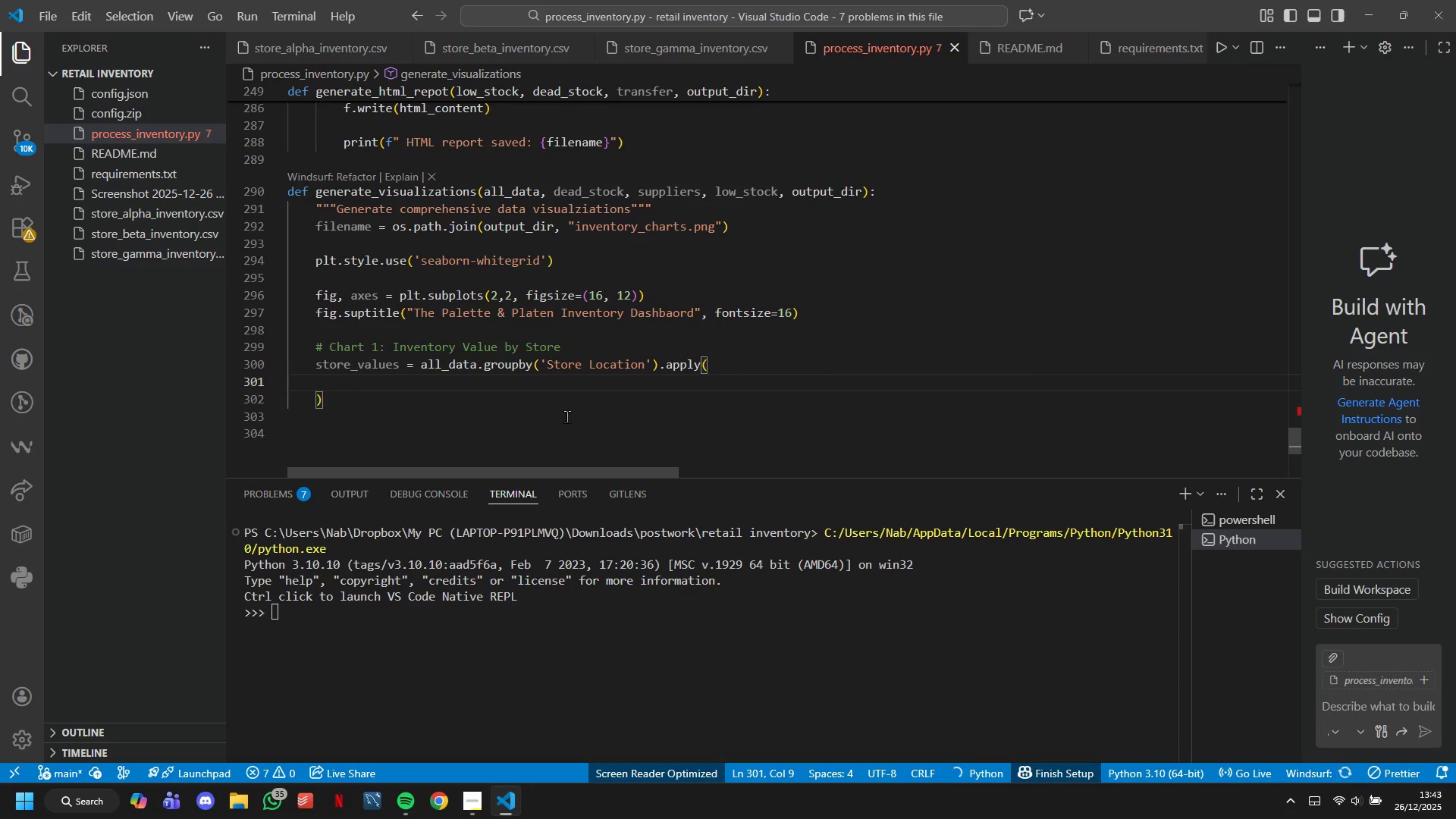 
type(lambda x: 9x['')
 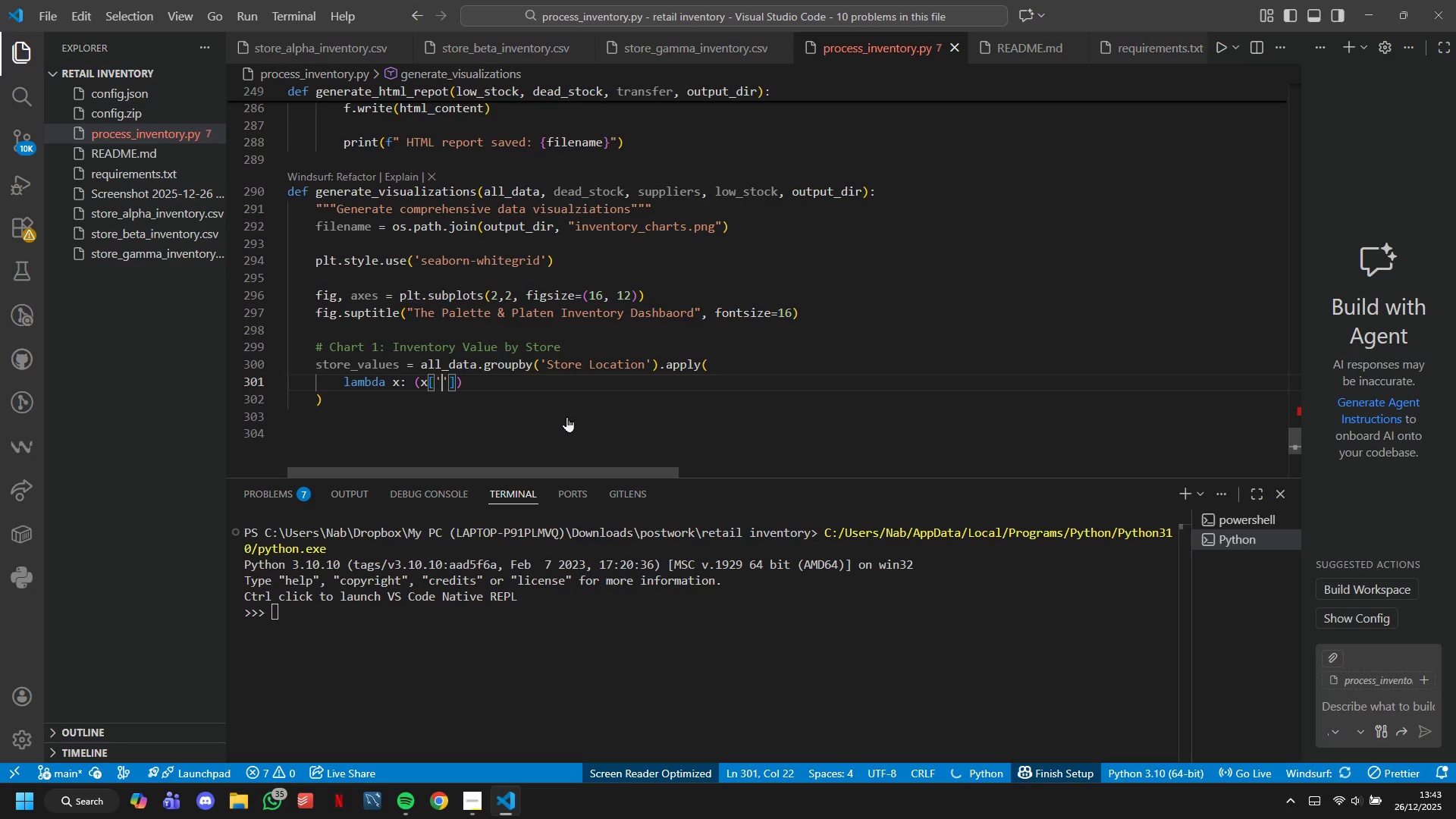 
key(ArrowLeft)
 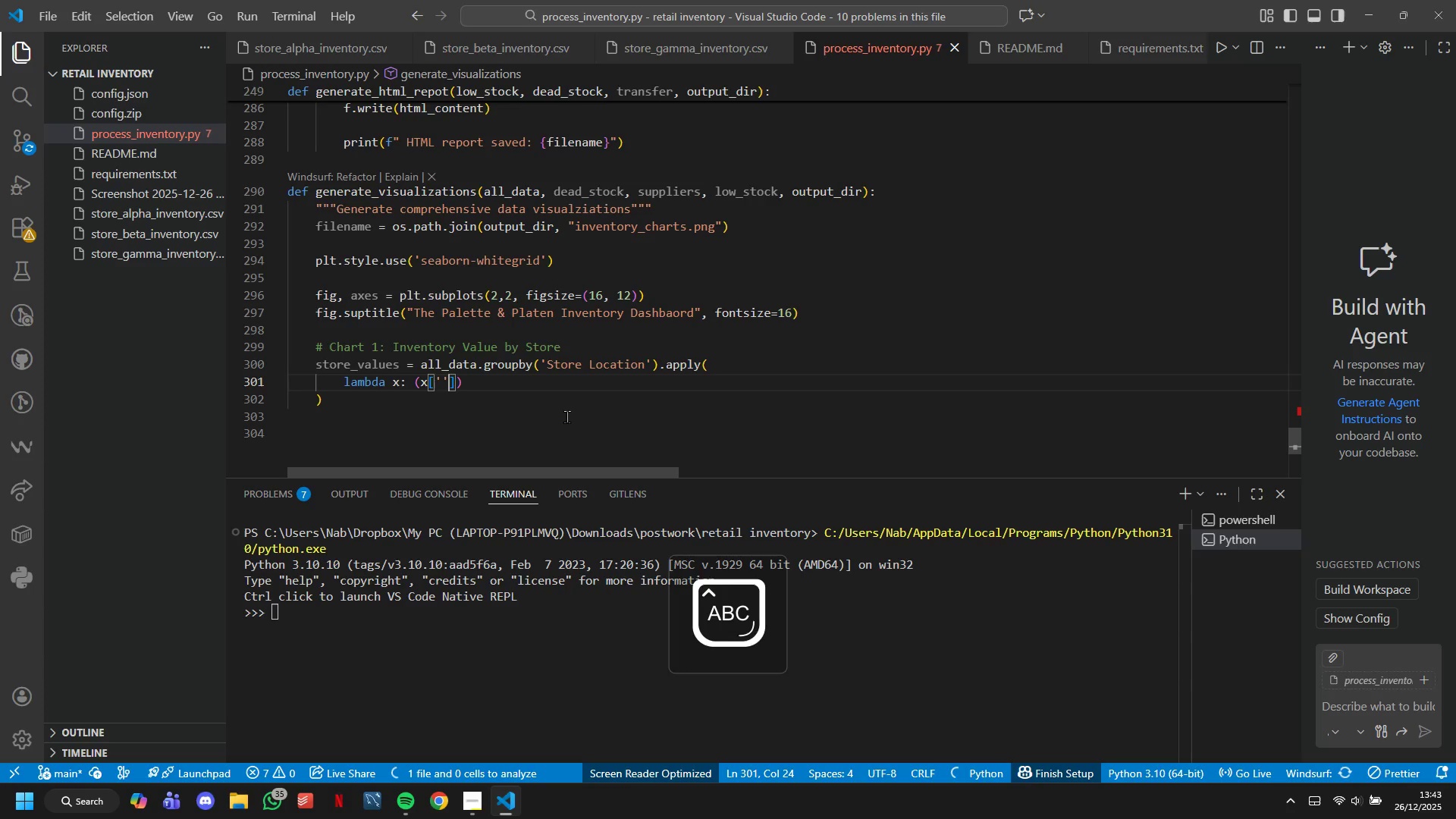 
type(Current Stpc)
key(Backspace)
key(Backspace)
type(ock)
 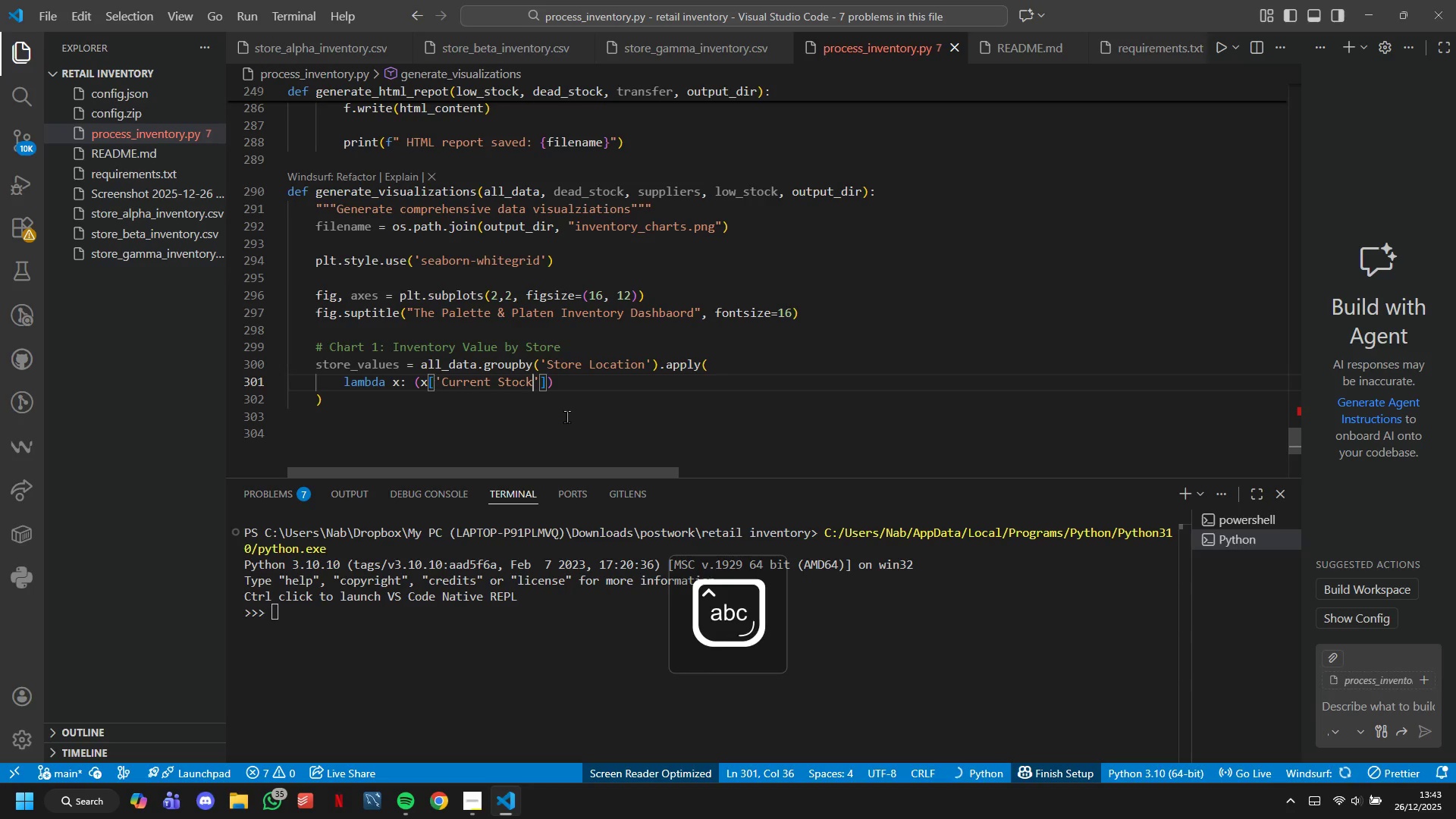 
key(ArrowRight)
 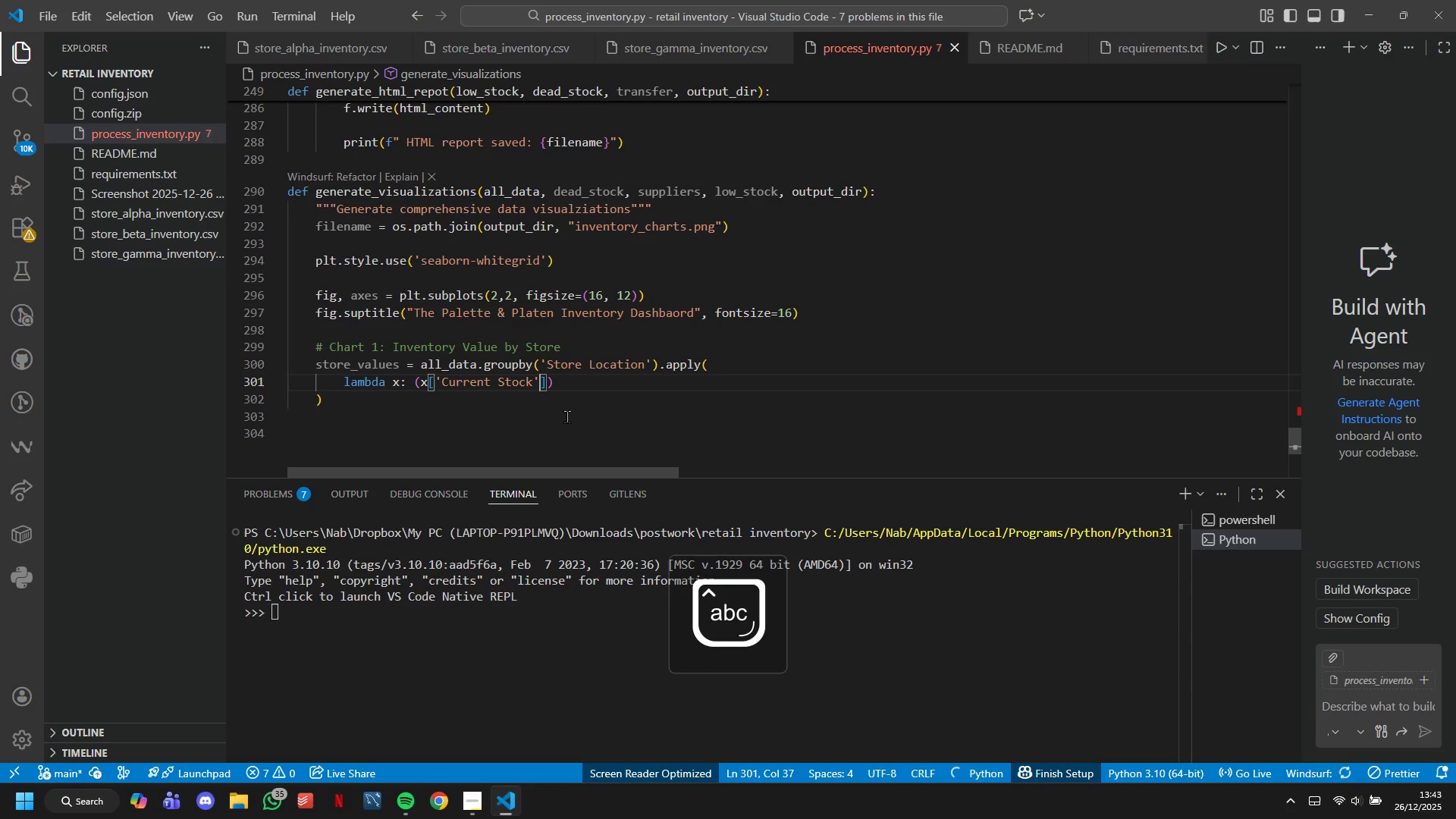 
key(ArrowRight)
 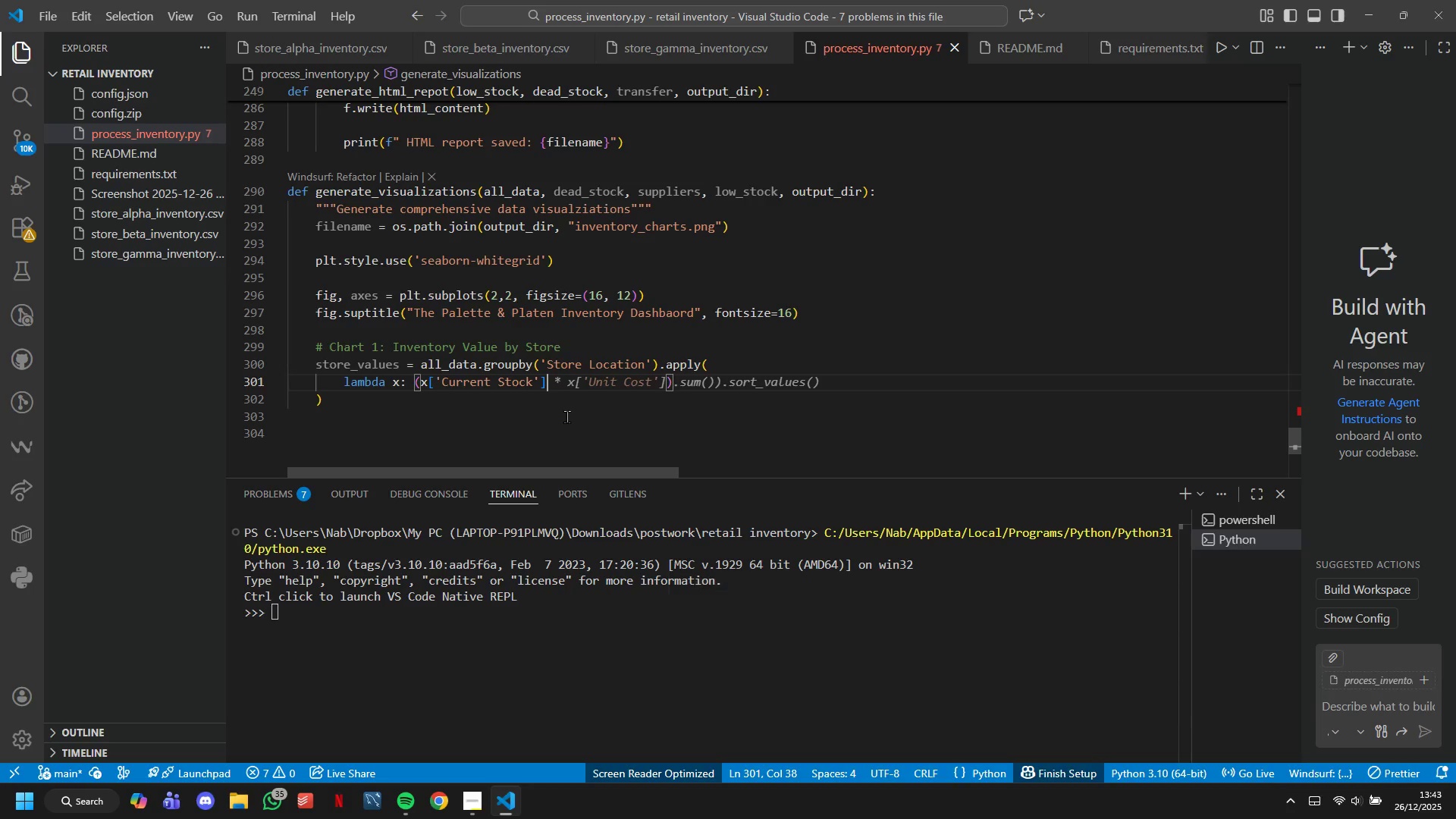 
type( * x['UnitCost)
 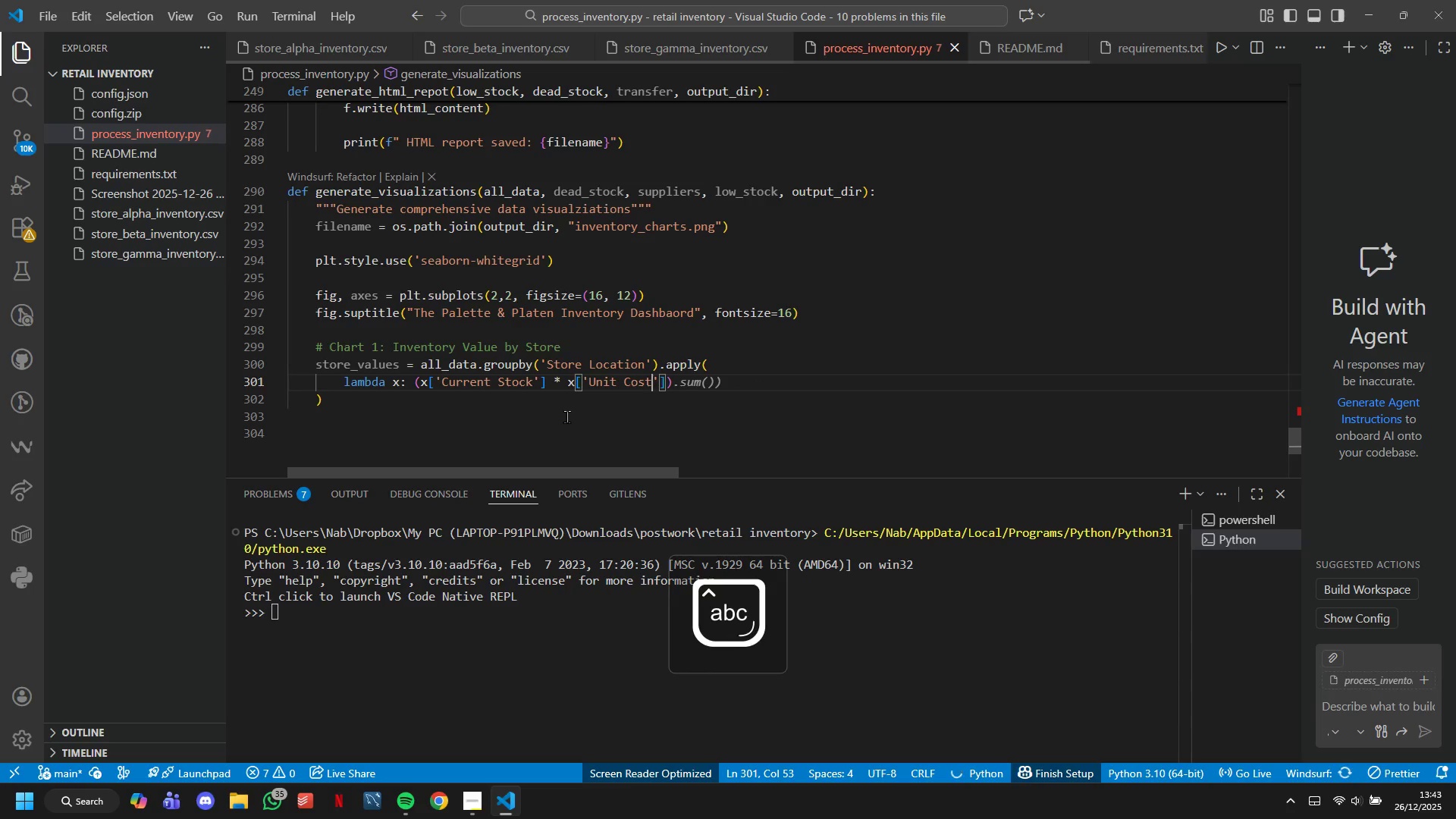 
 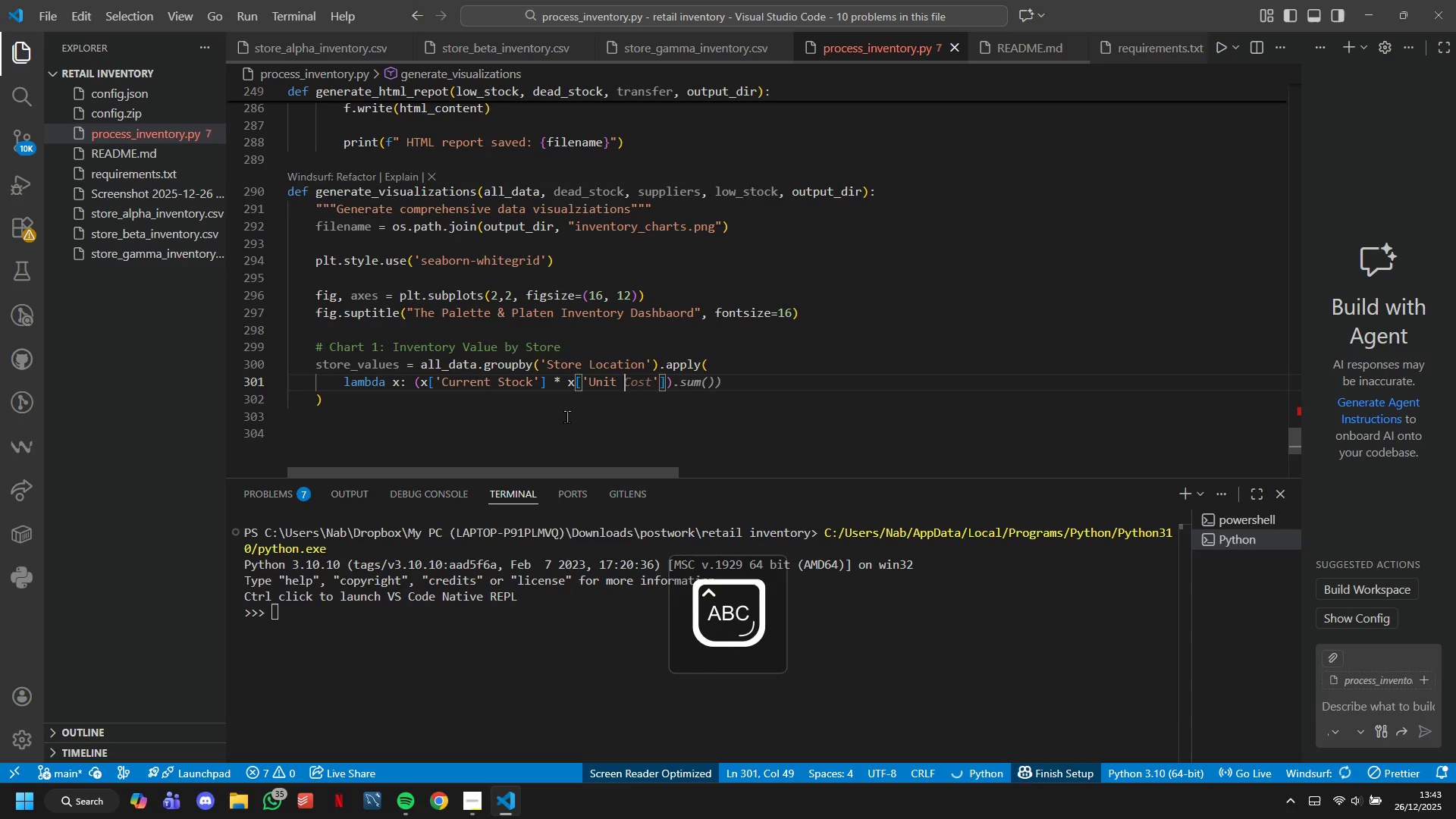 
key(ArrowRight)
 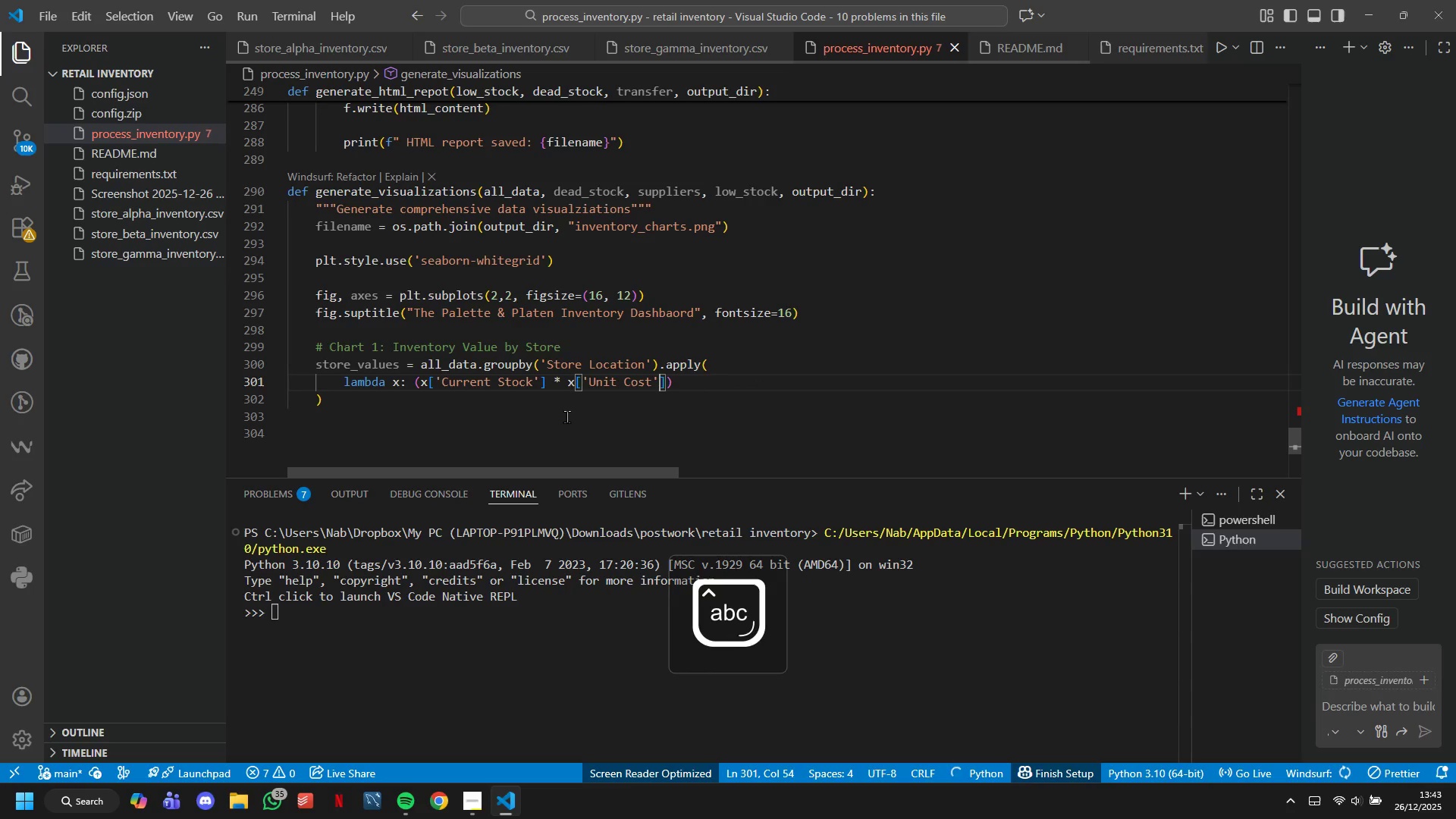 
key(ArrowRight)
 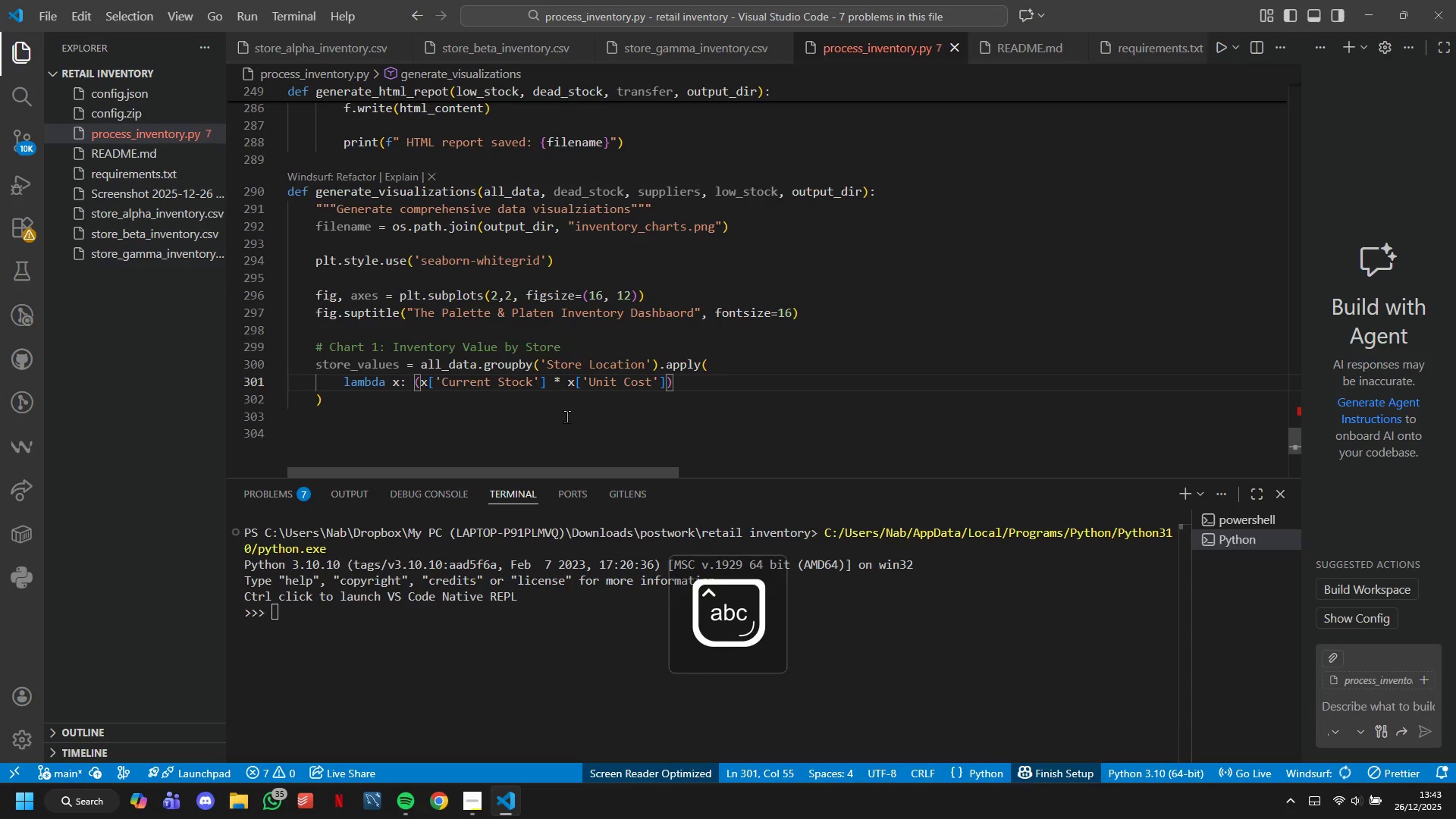 
key(ArrowRight)
 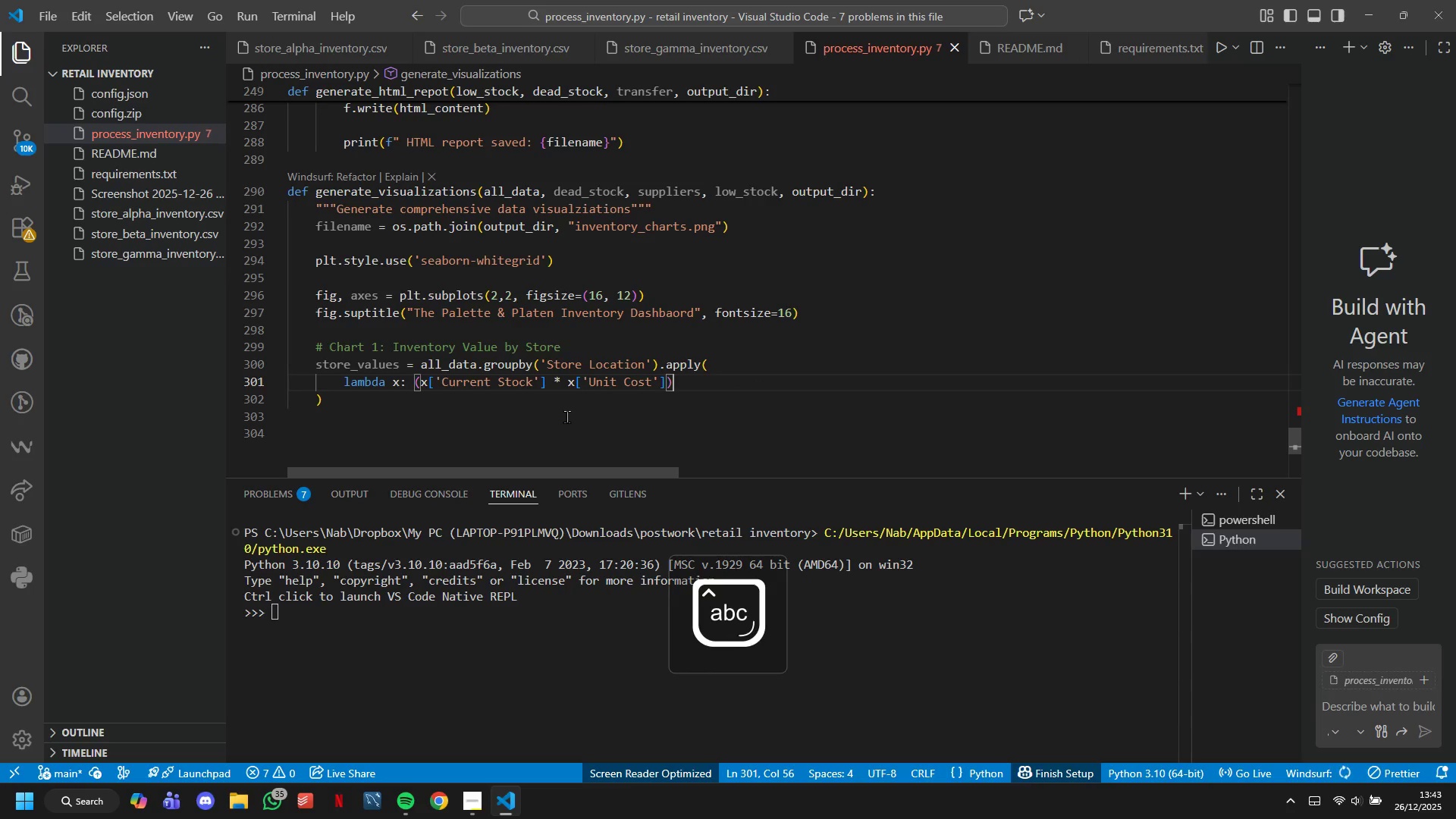 
type(.sum()
 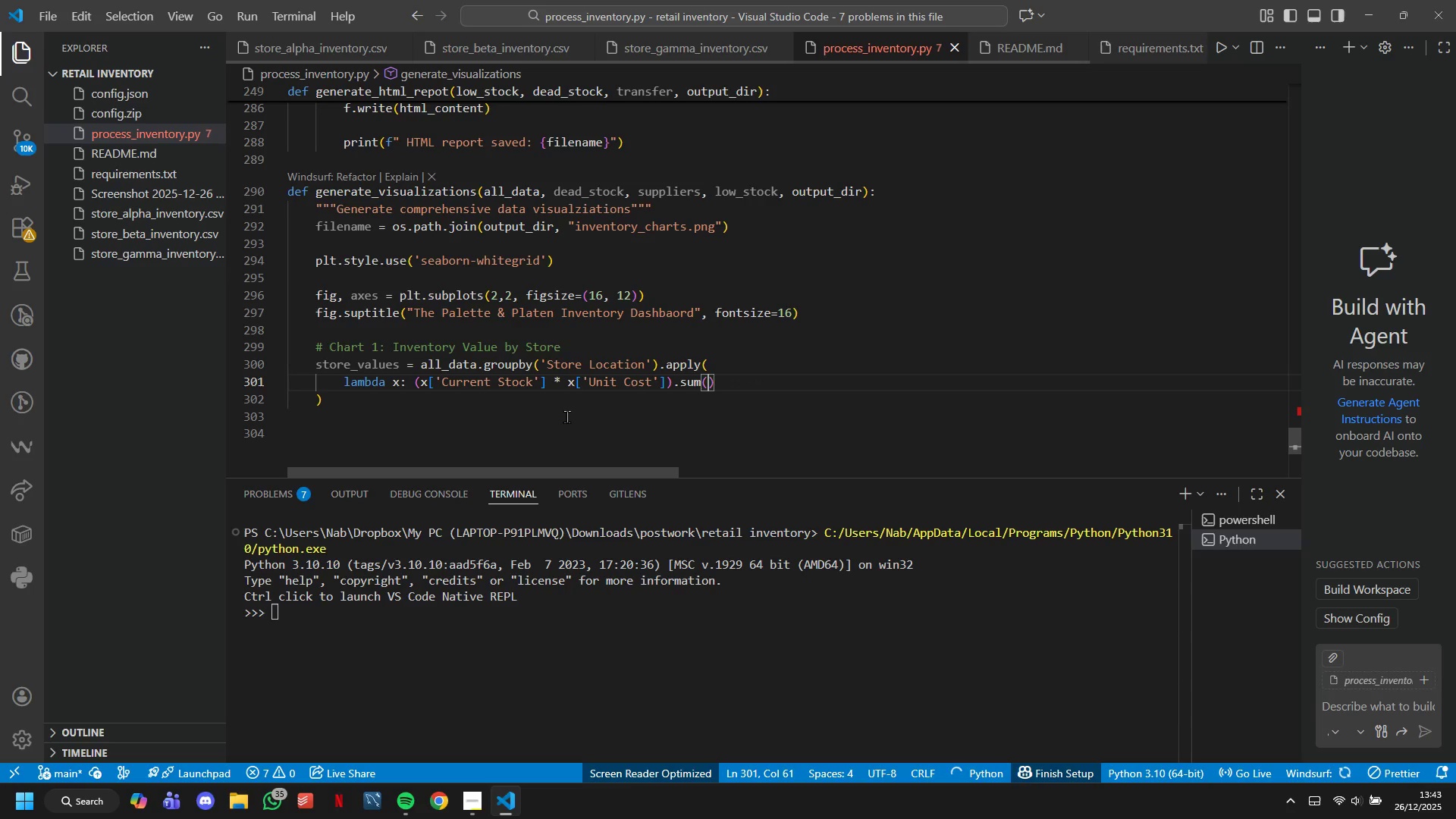 
key(ArrowRight)
 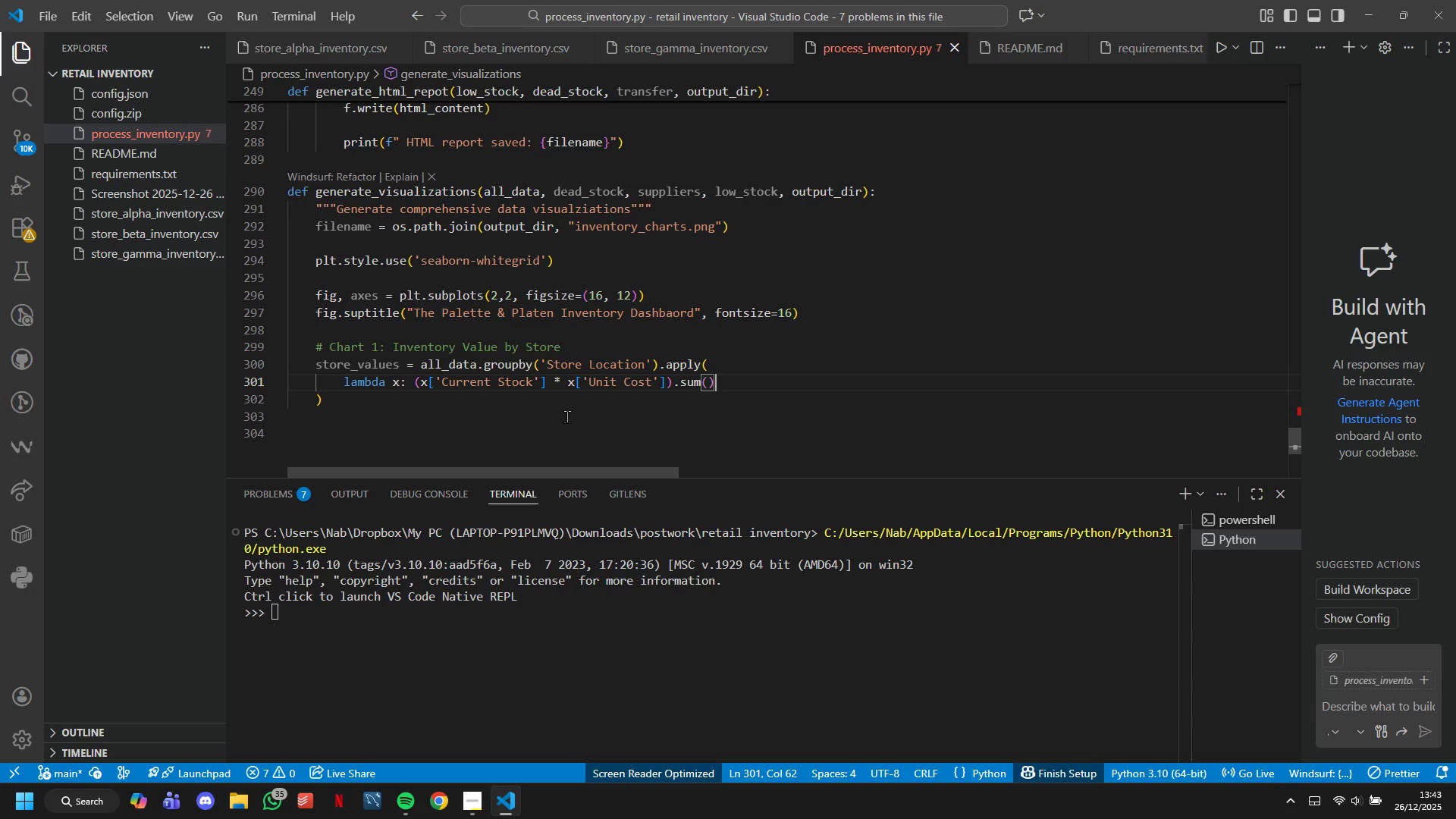 
key(ArrowDown)
 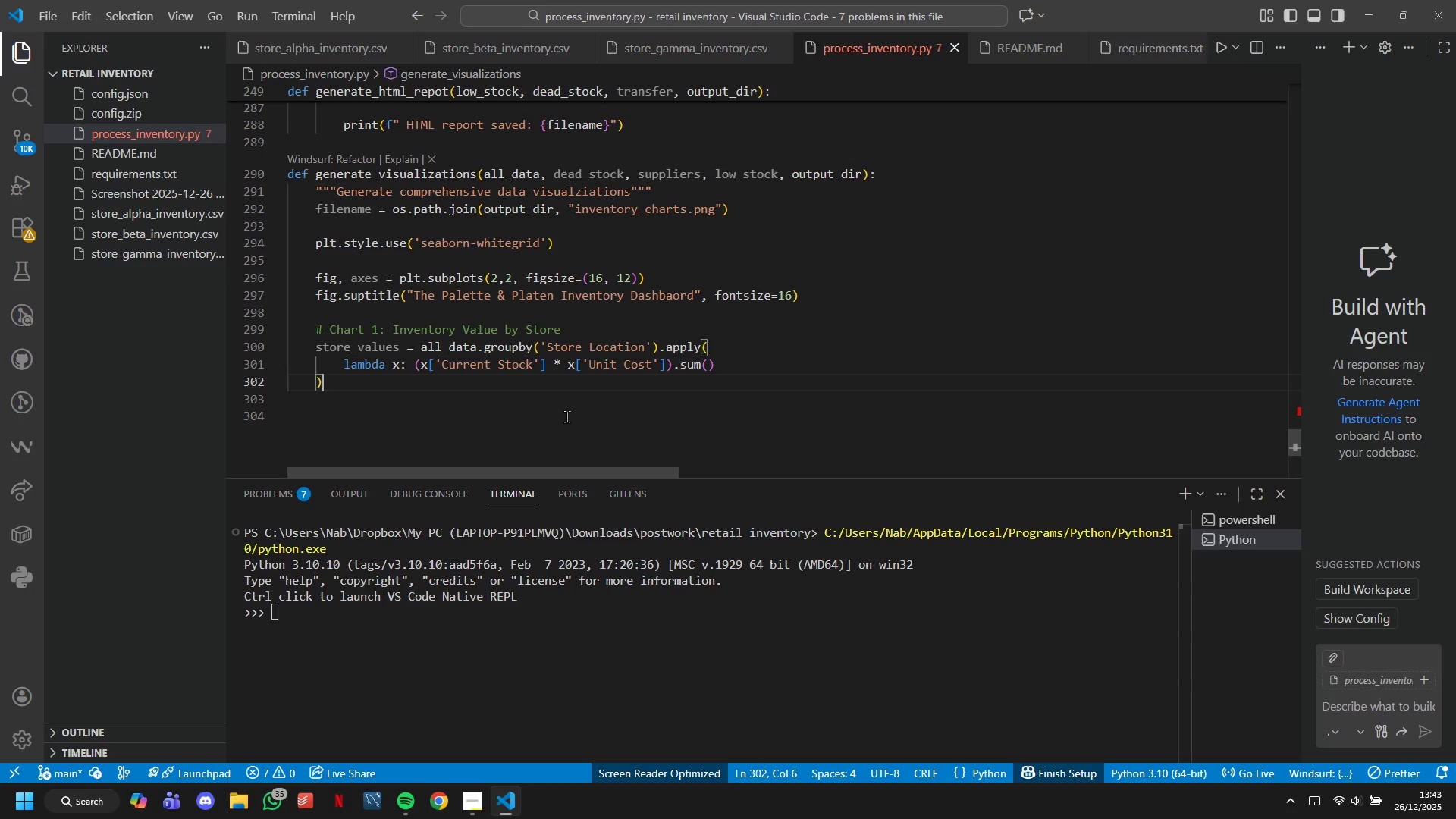 
type(.sort-values(acending=Fale)
 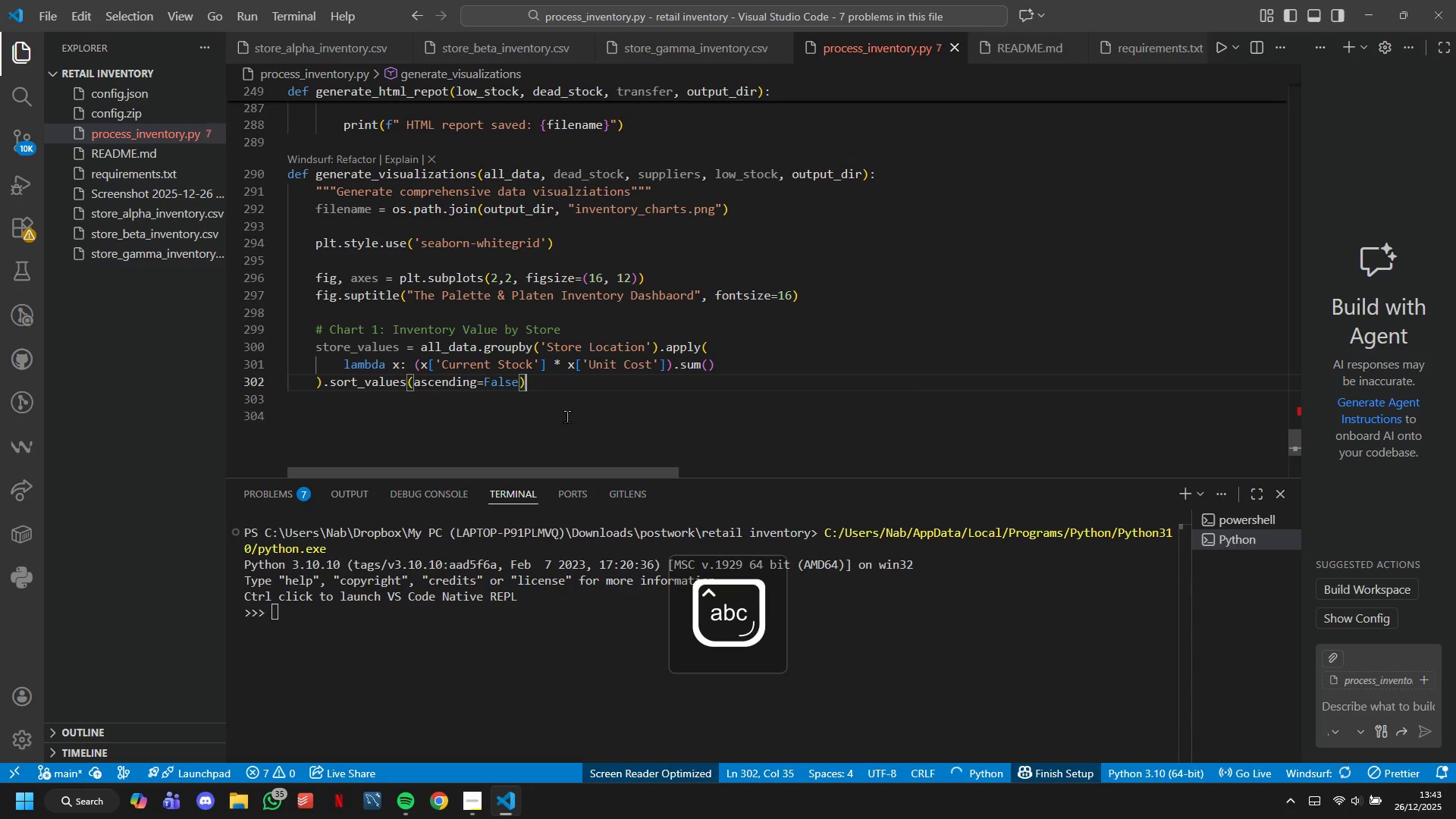 
key(ArrowRight)
 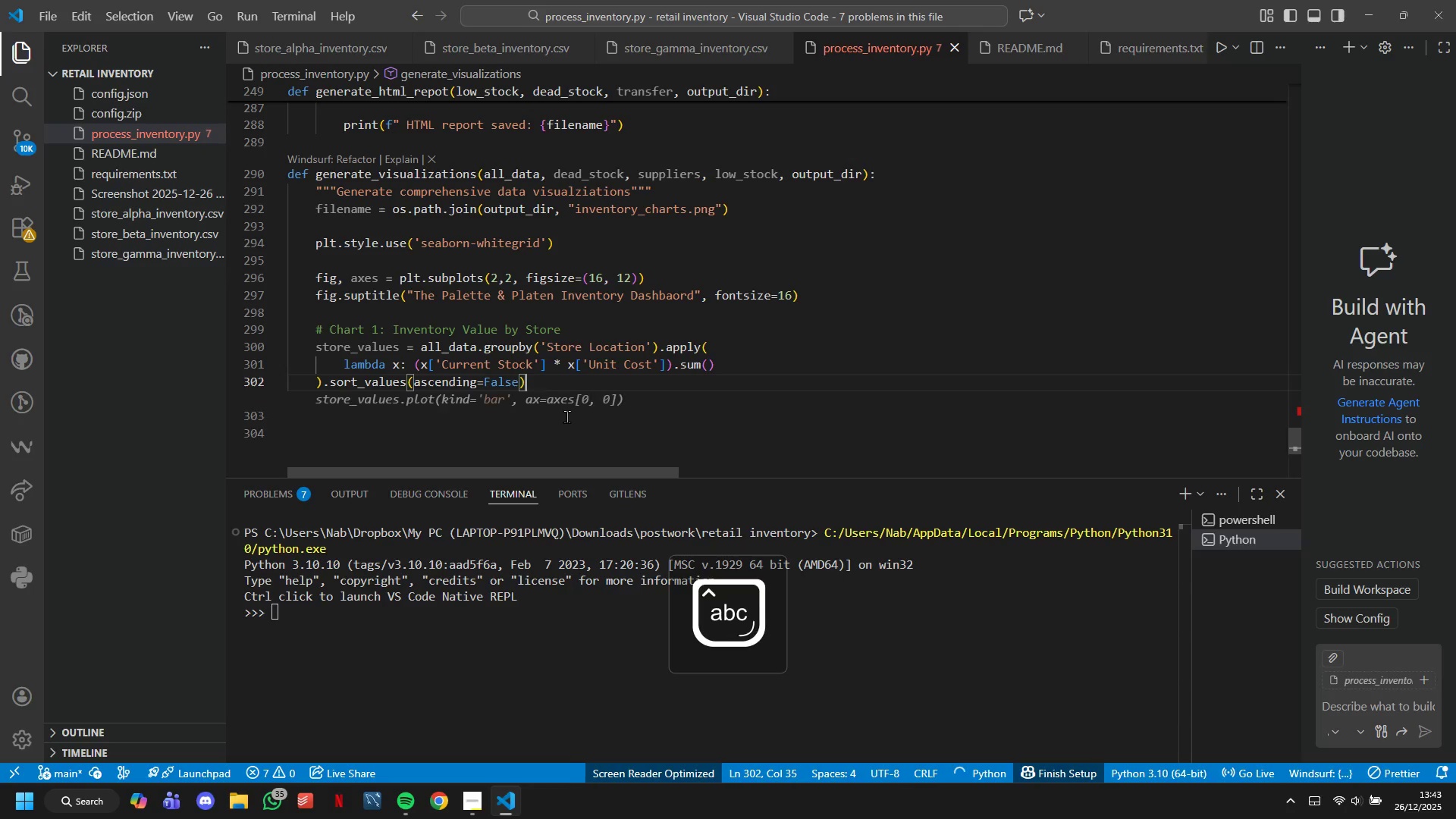 
key(Enter)
 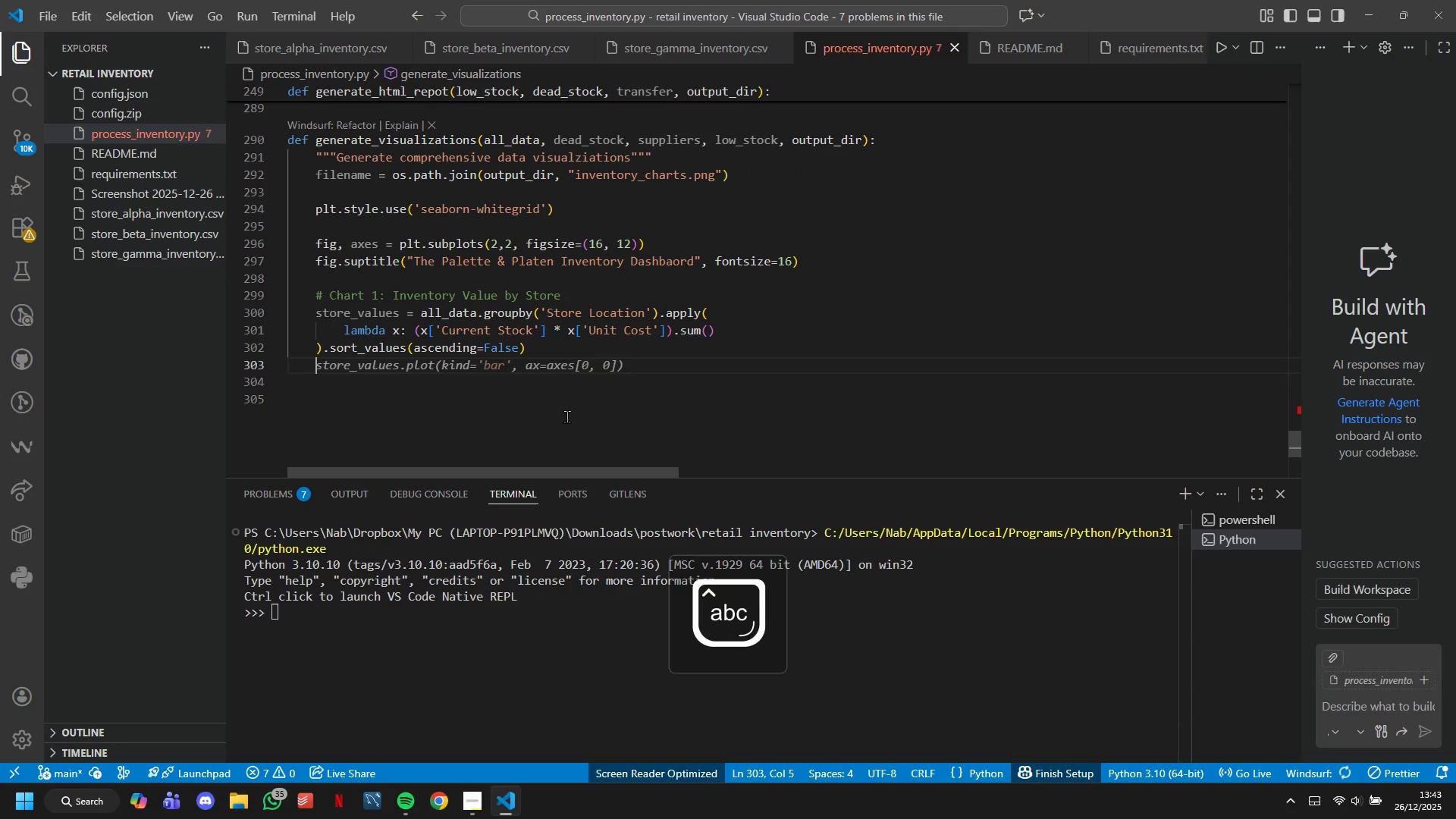 
key(Enter)
 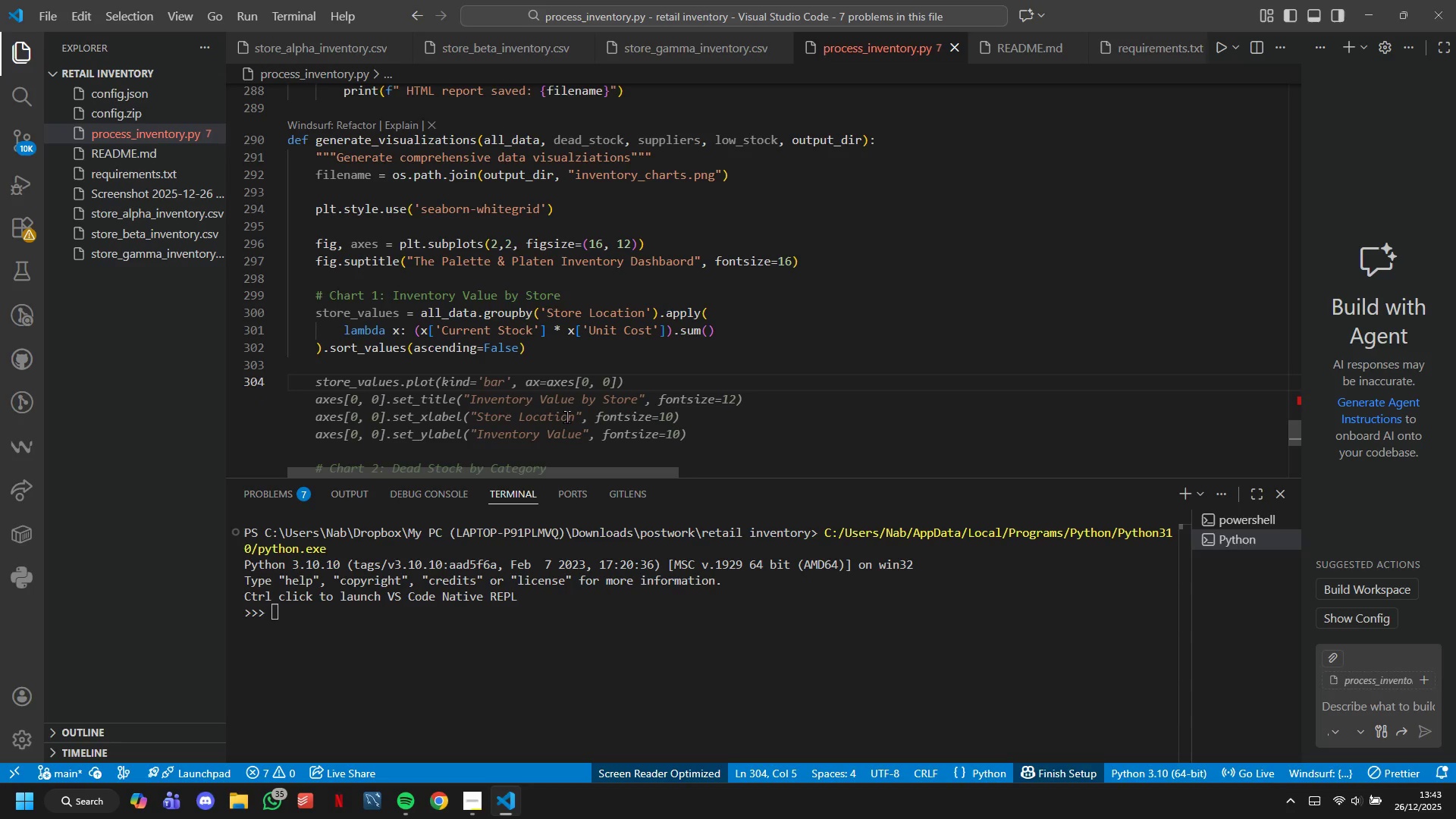 
wait(5.03)
 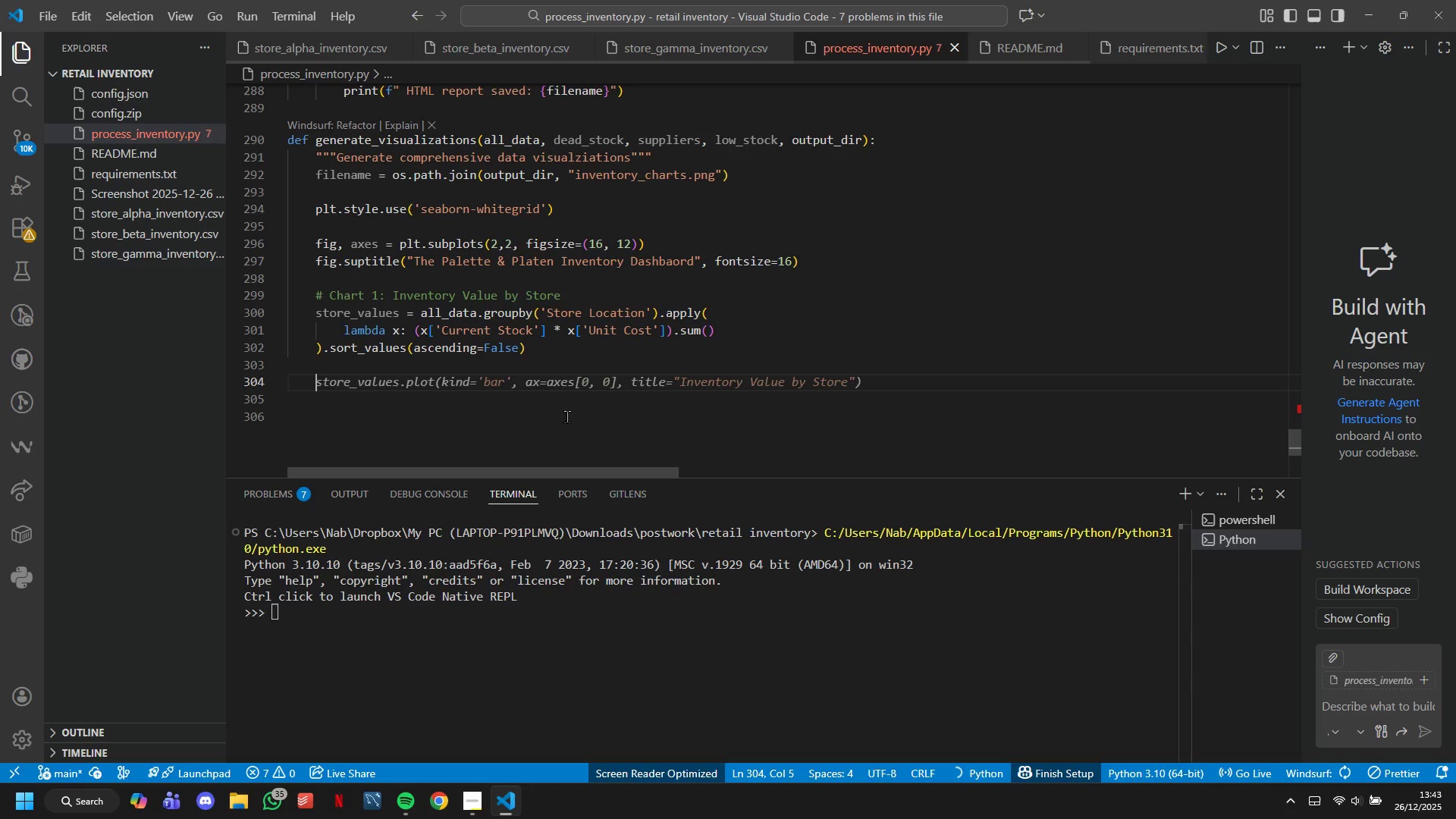 
key(Control+S)
 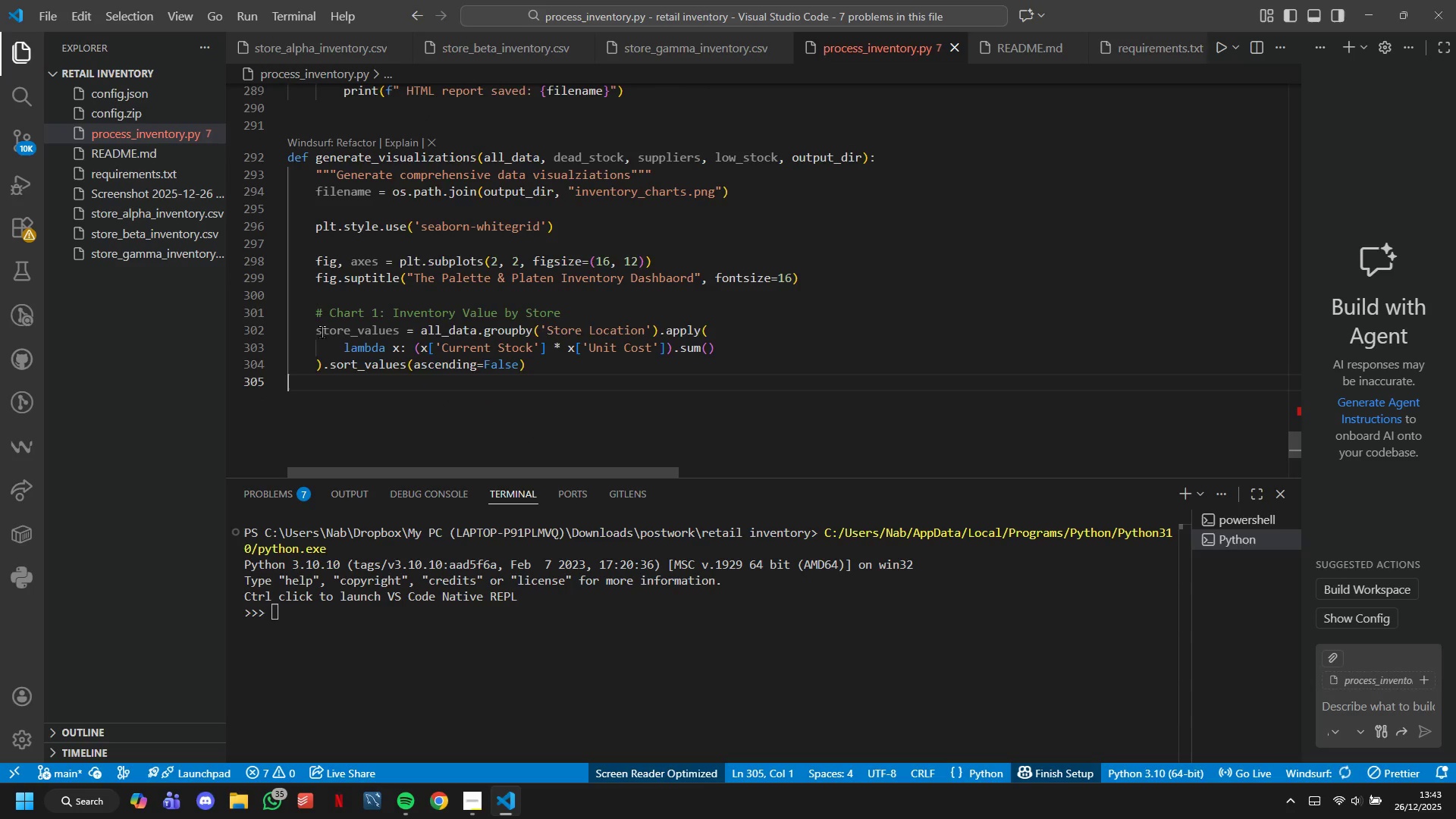 
scroll: coordinate [346, 341], scroll_direction: up, amount: 2.0
 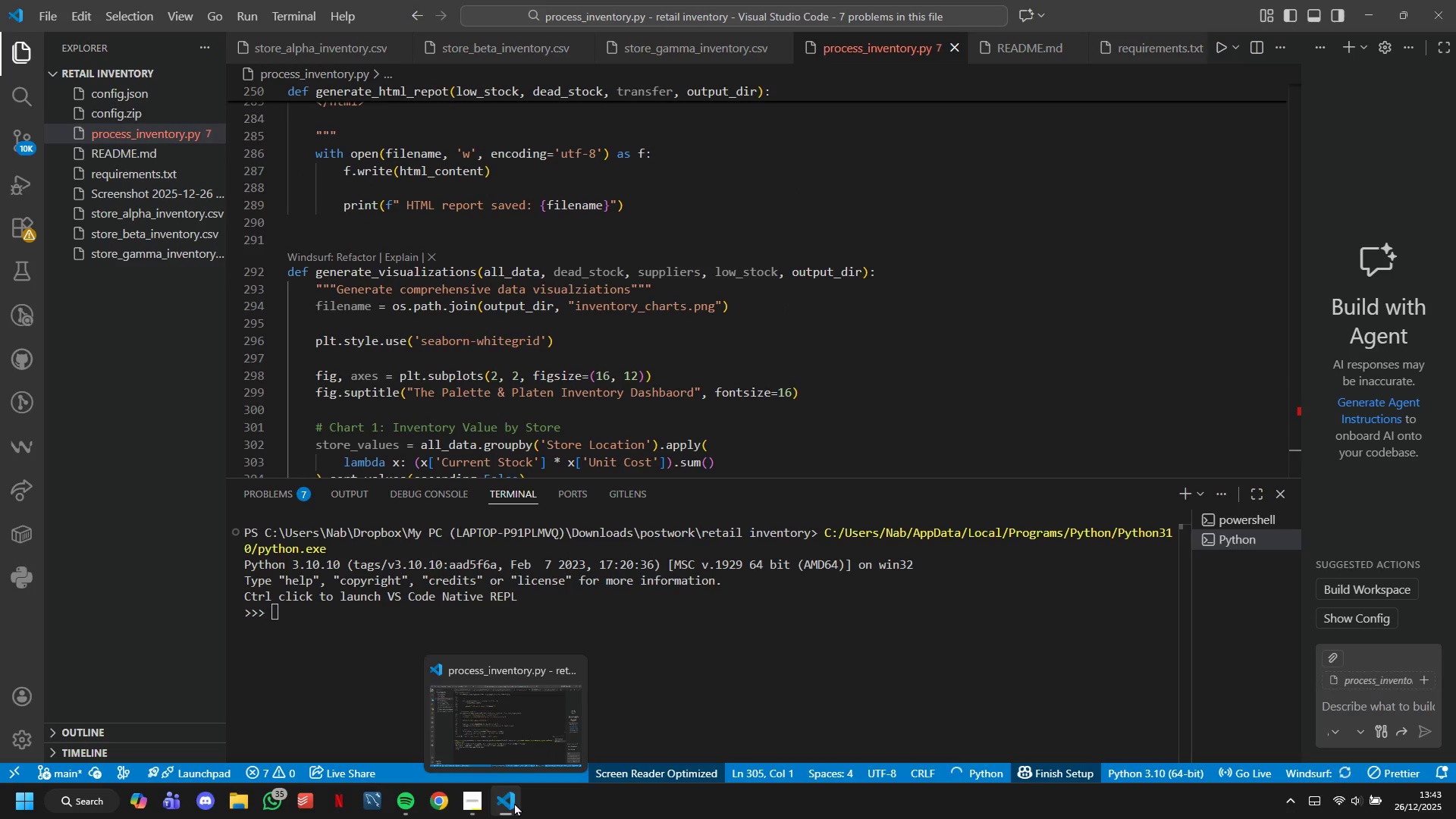 
left_click([479, 793])